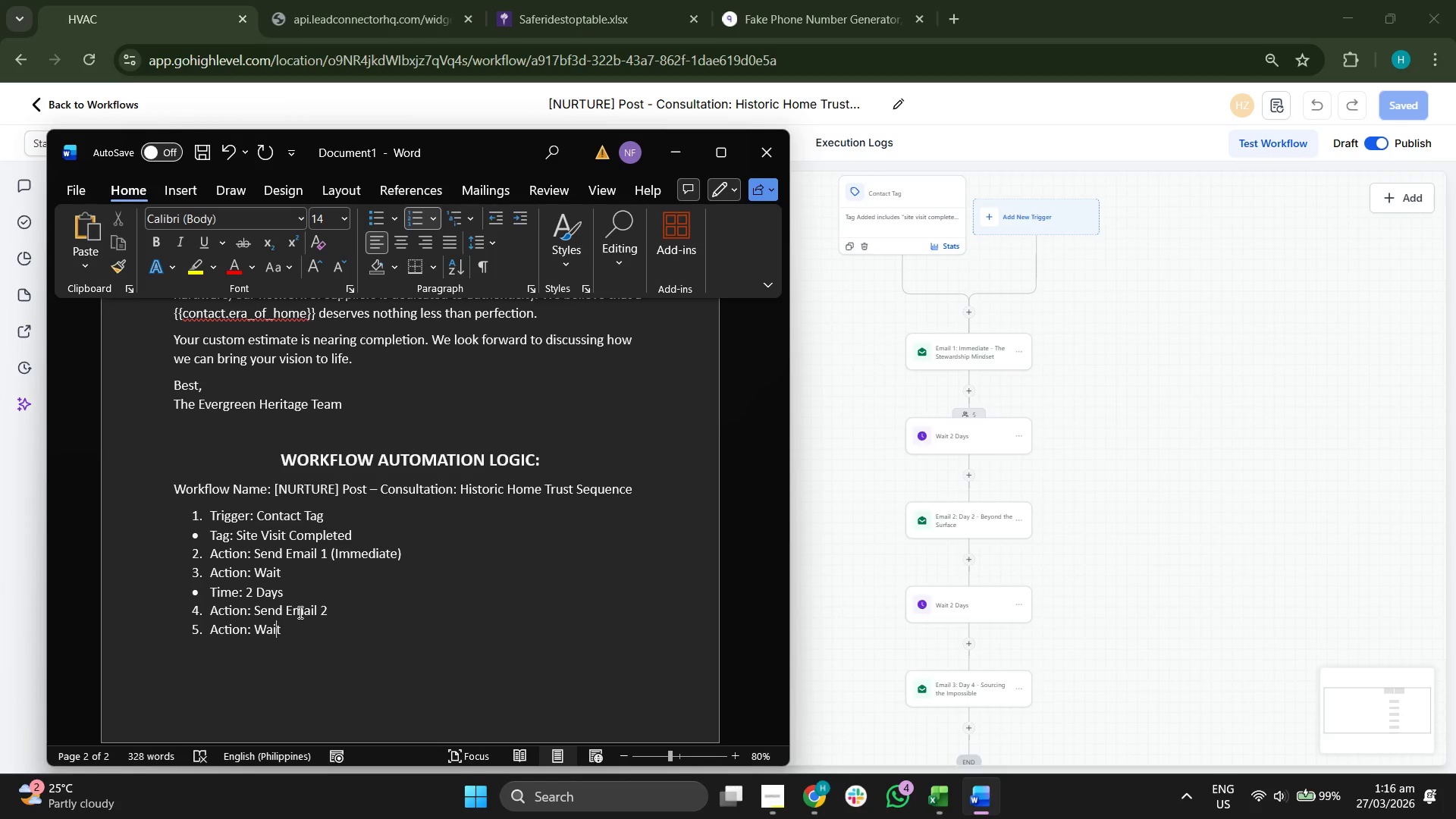 
key(ArrowRight)
 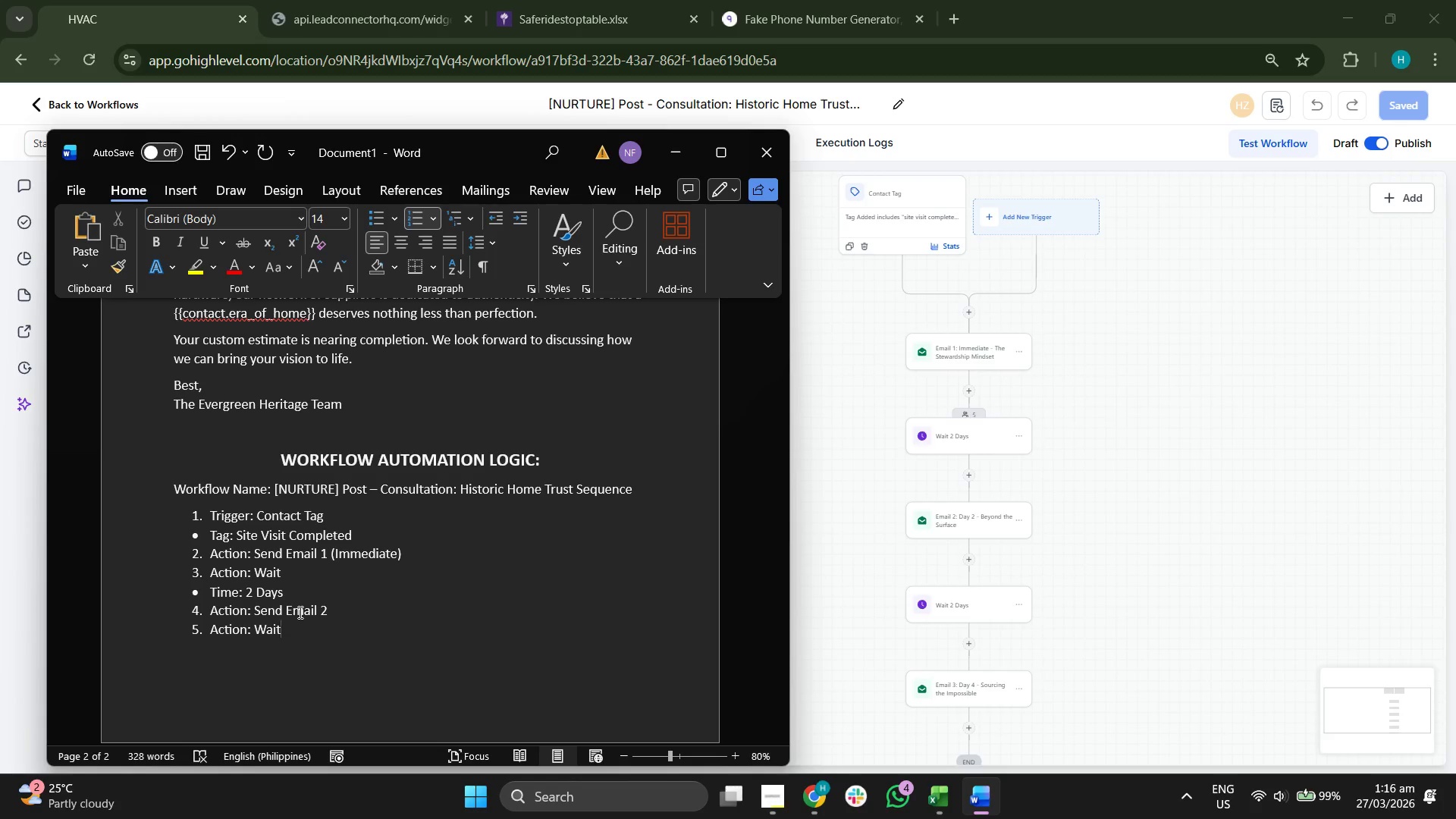 
key(Enter)
 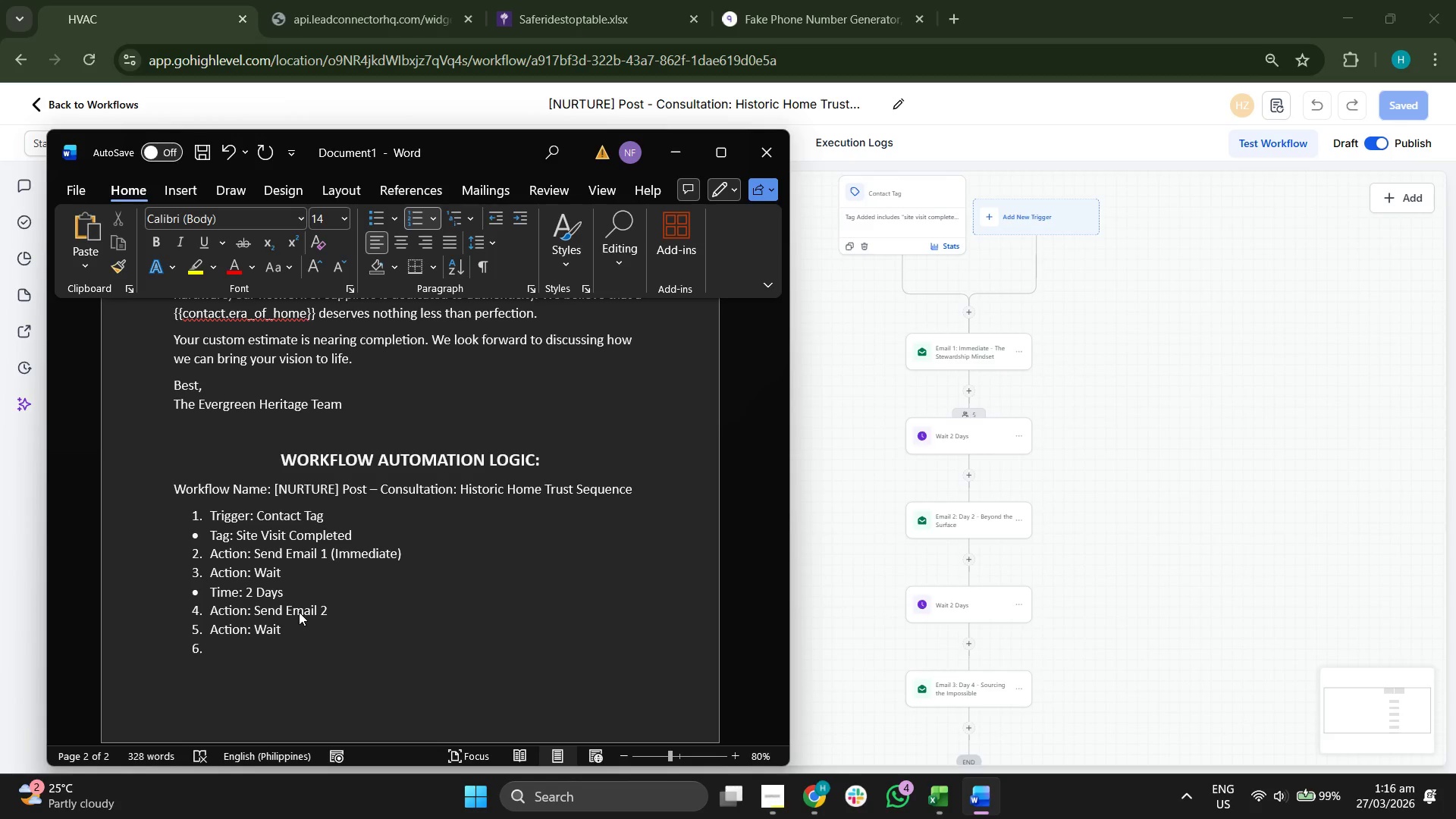 
key(Backspace)
 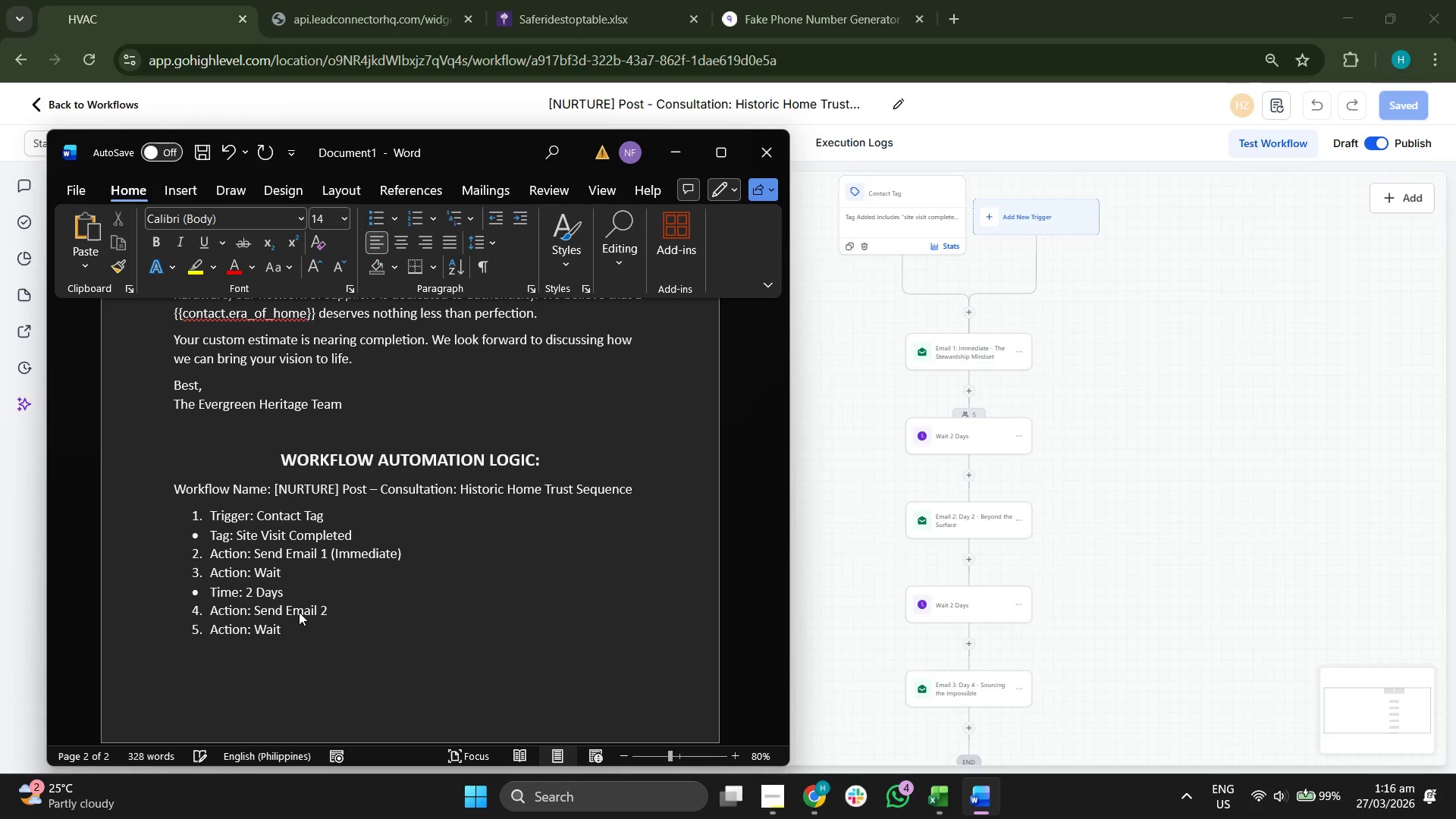 
key(Backspace)
 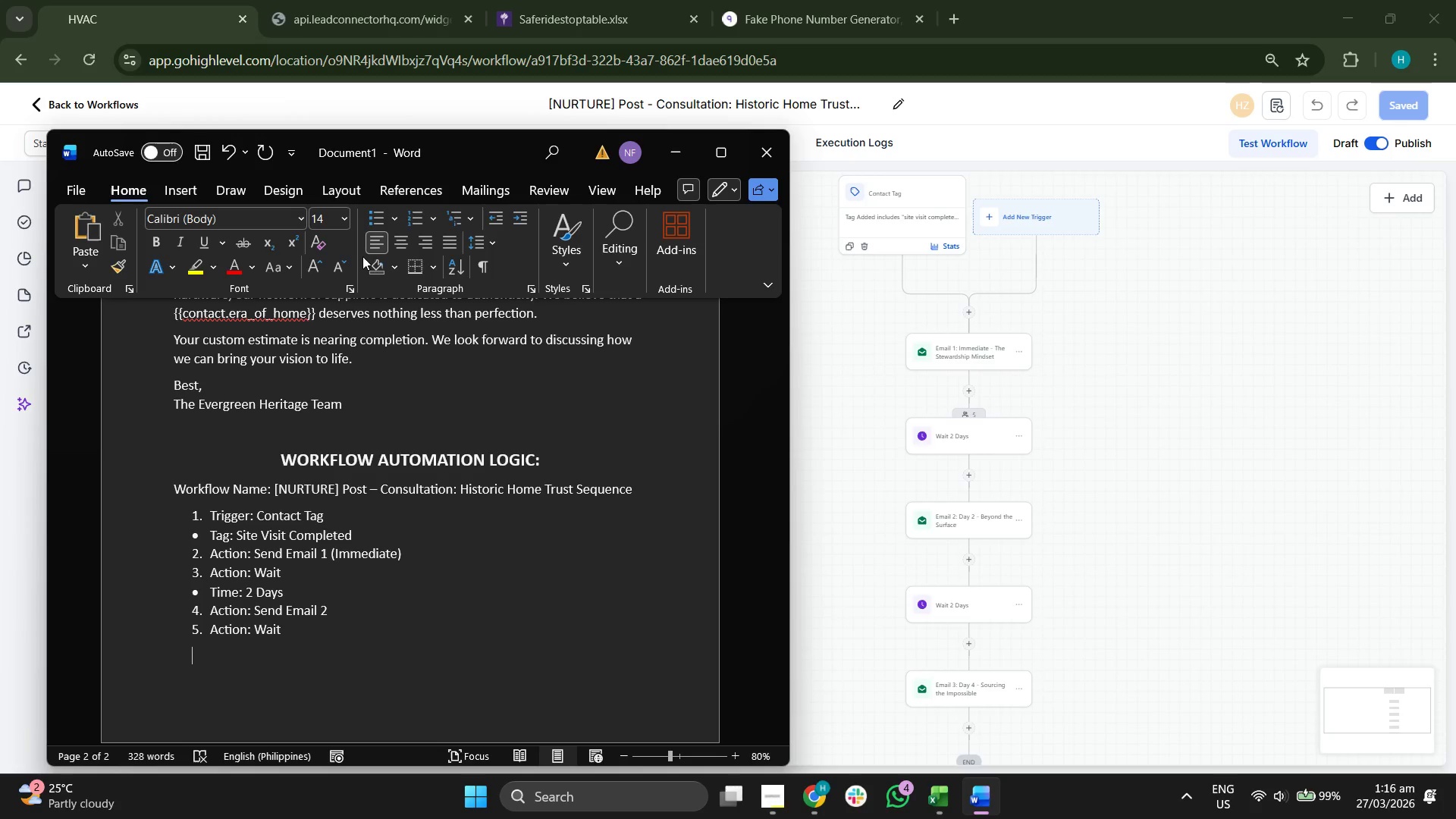 
left_click([375, 225])
 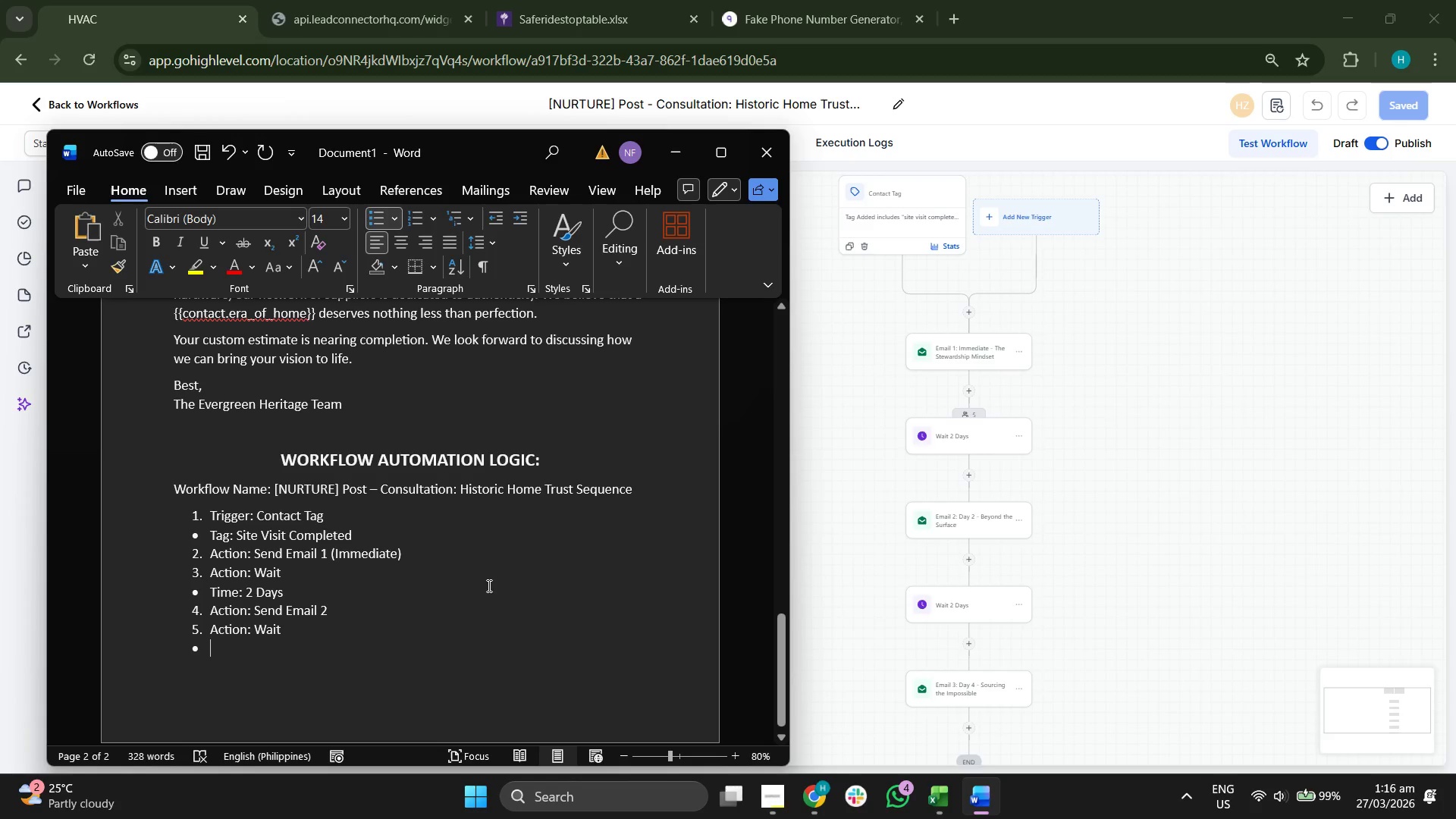 
type(W)
key(Backspace)
type(Time: 2 Days)
 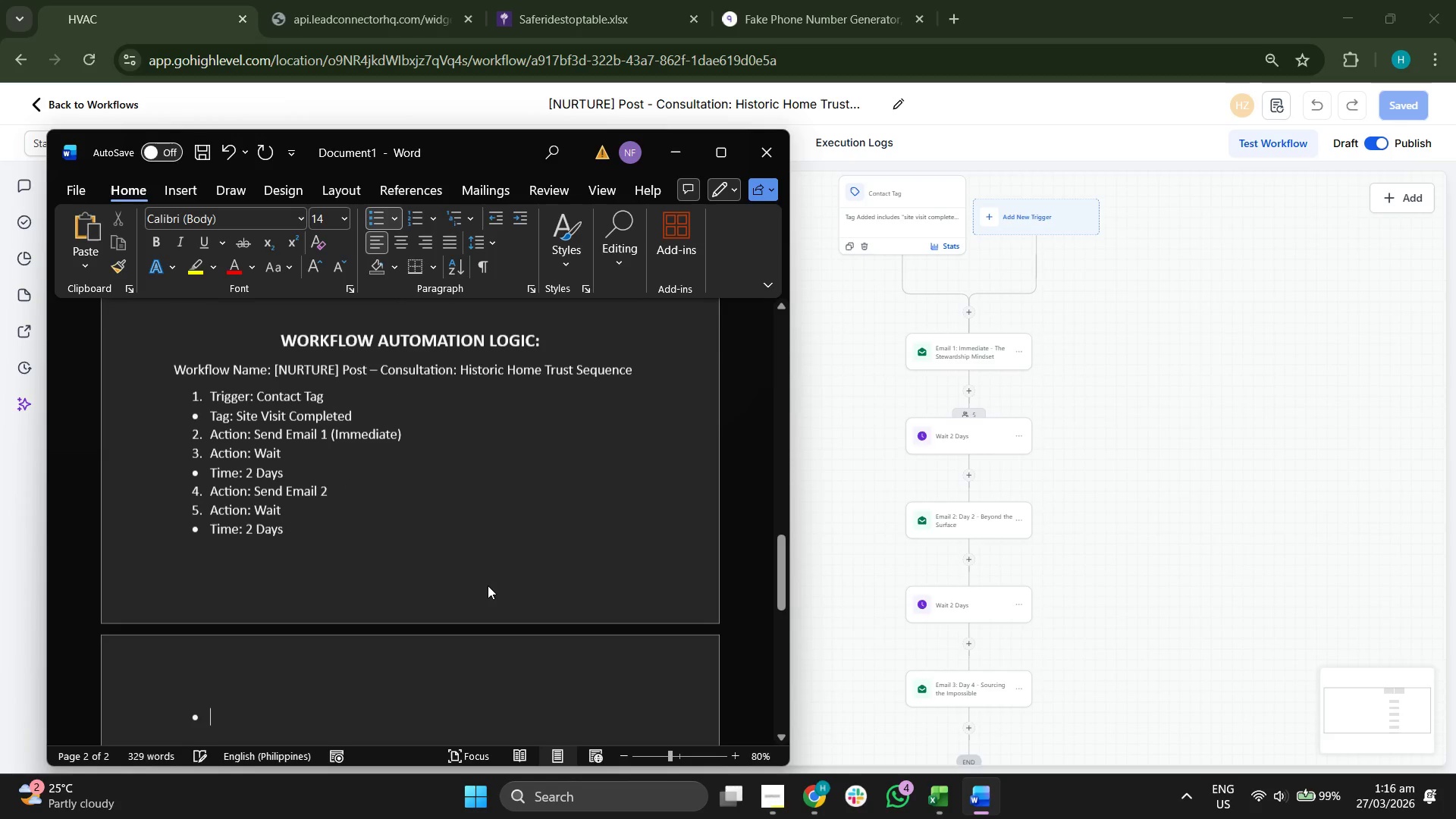 
 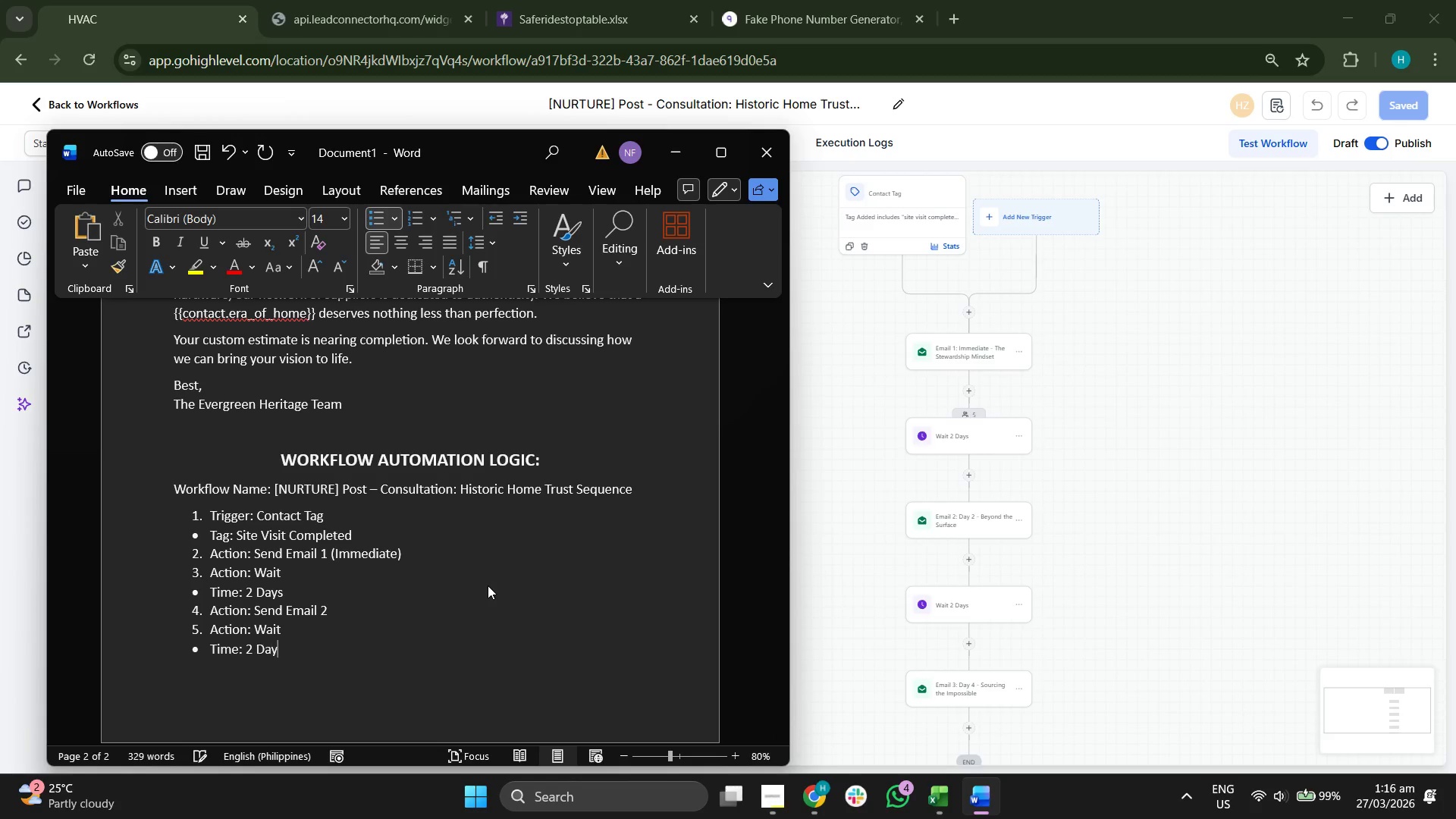 
key(Enter)
 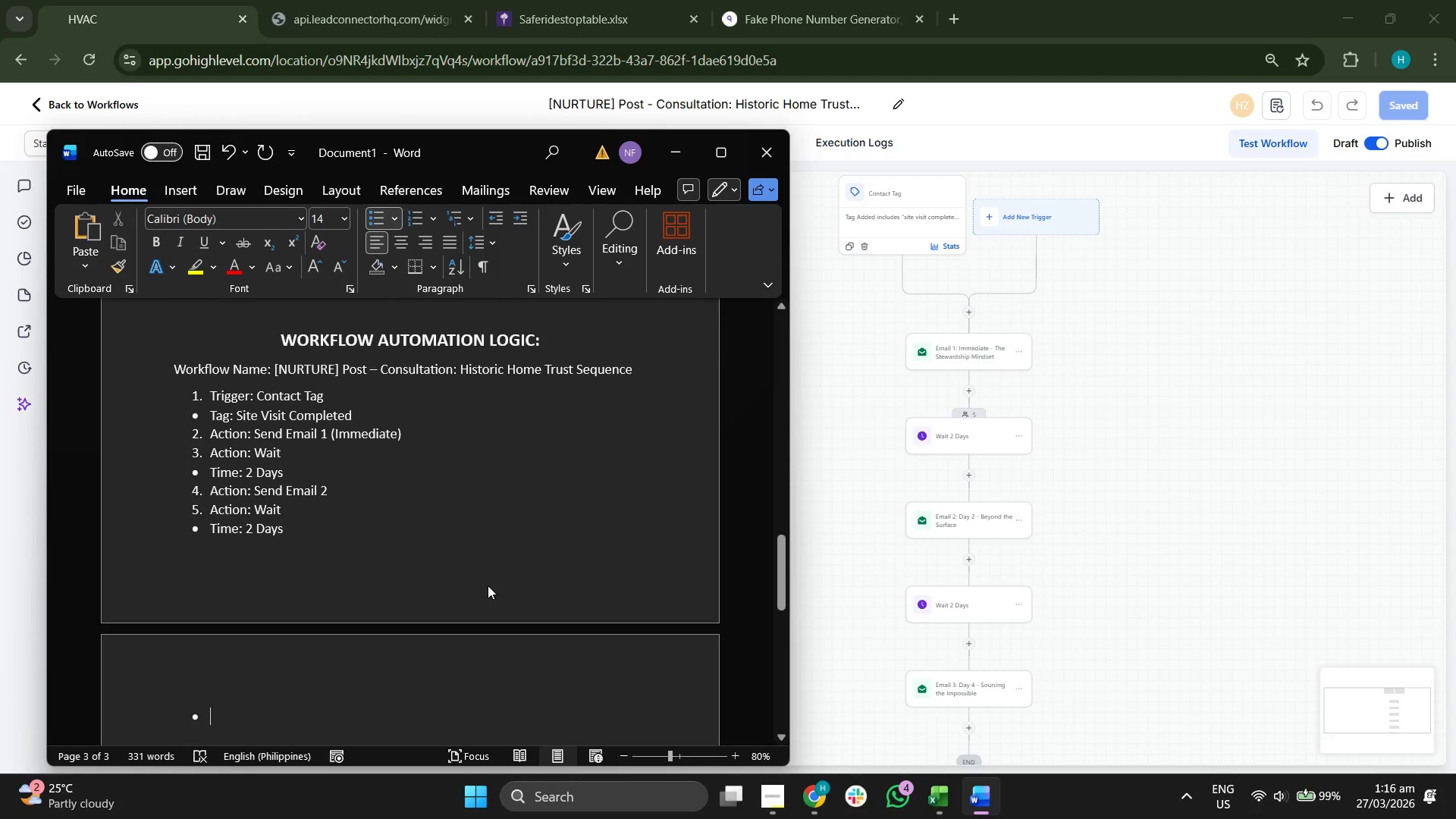 
key(Backspace)
key(Backspace)
type(6. s)
key(Backspace)
type(aC)
key(Backspace)
key(Backspace)
type(Action: Send Email 3)
 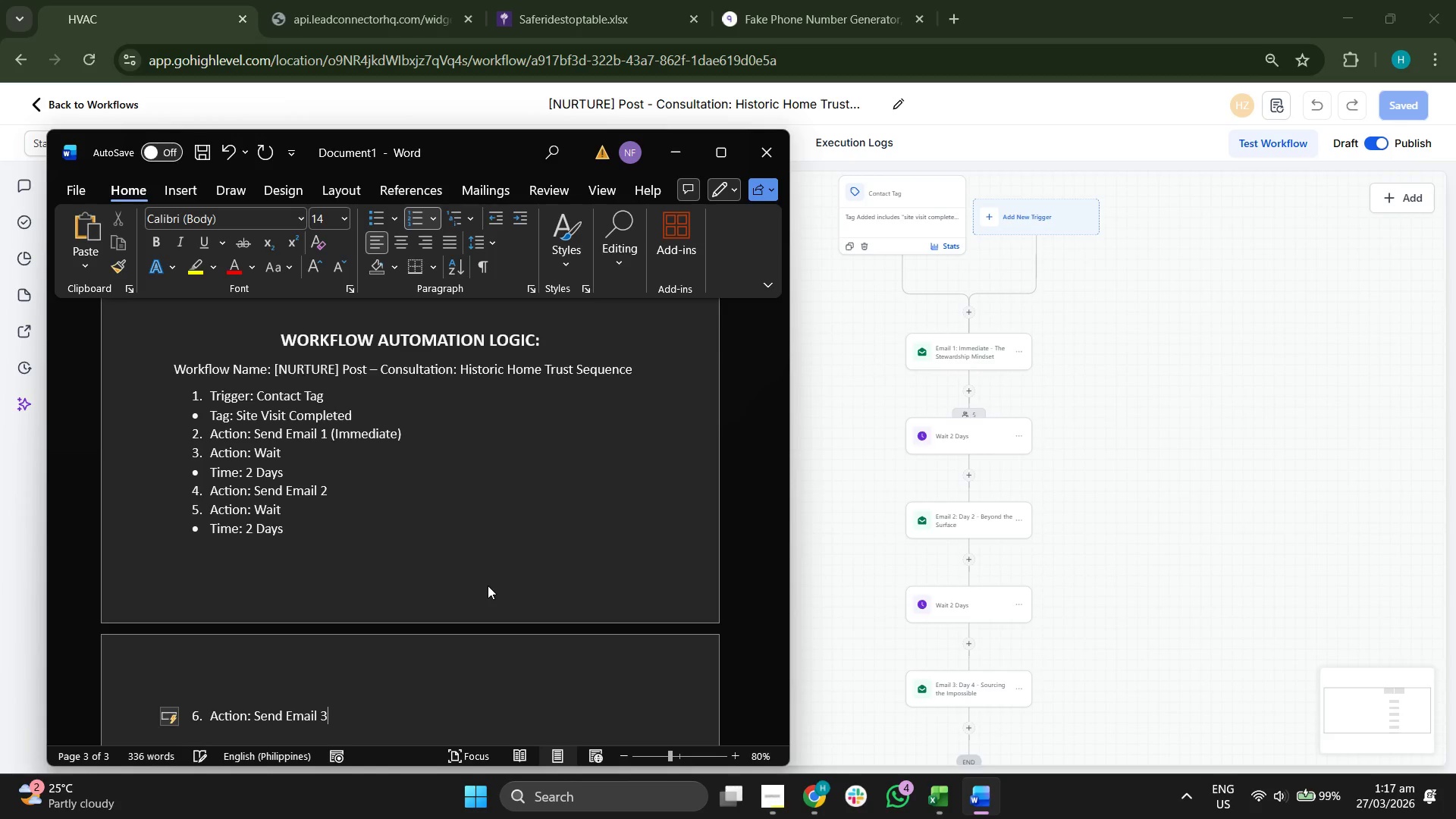 
scroll: coordinate [544, 511], scroll_direction: down, amount: 2.0
 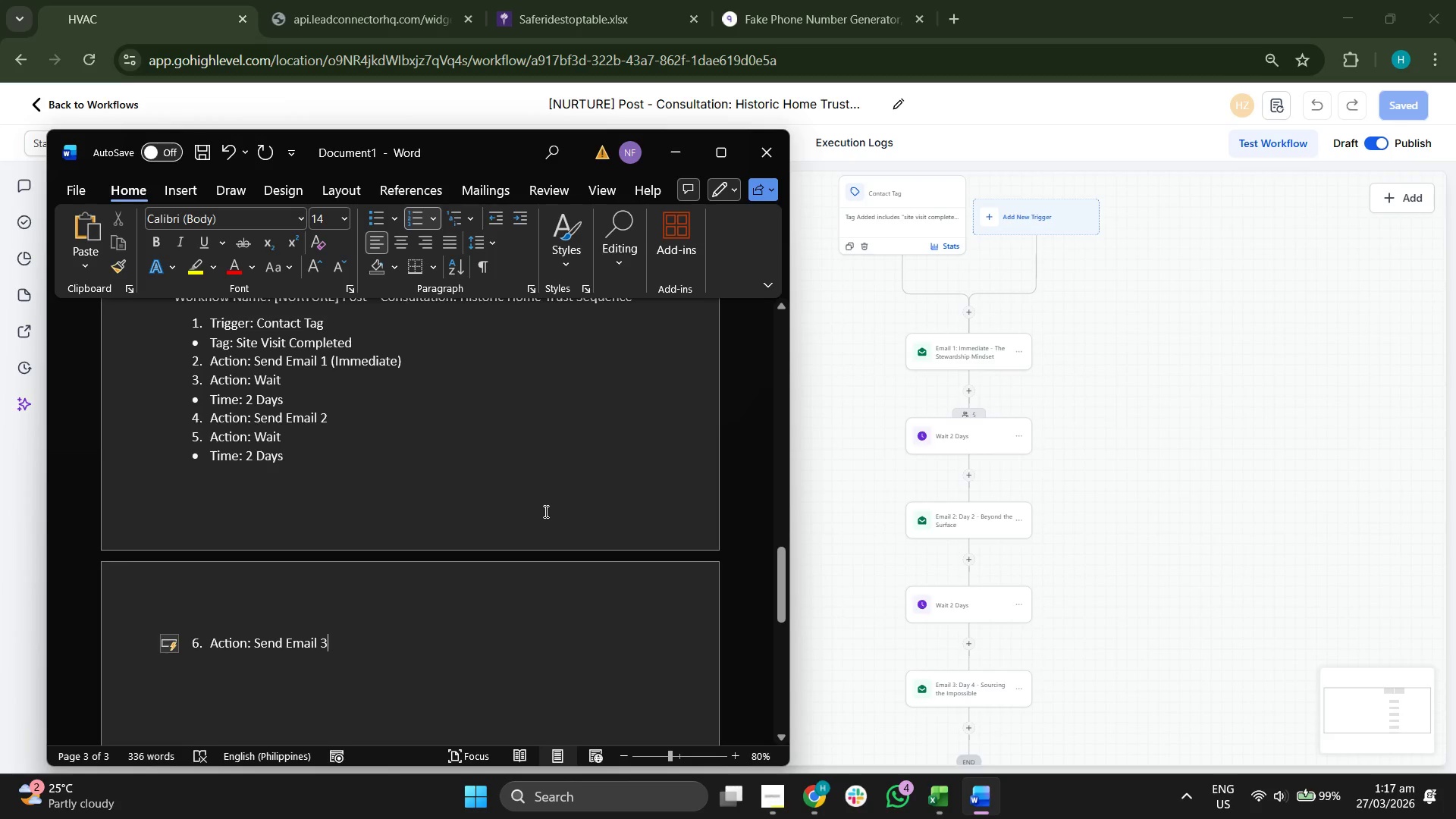 
scroll: coordinate [544, 513], scroll_direction: up, amount: 2.0
 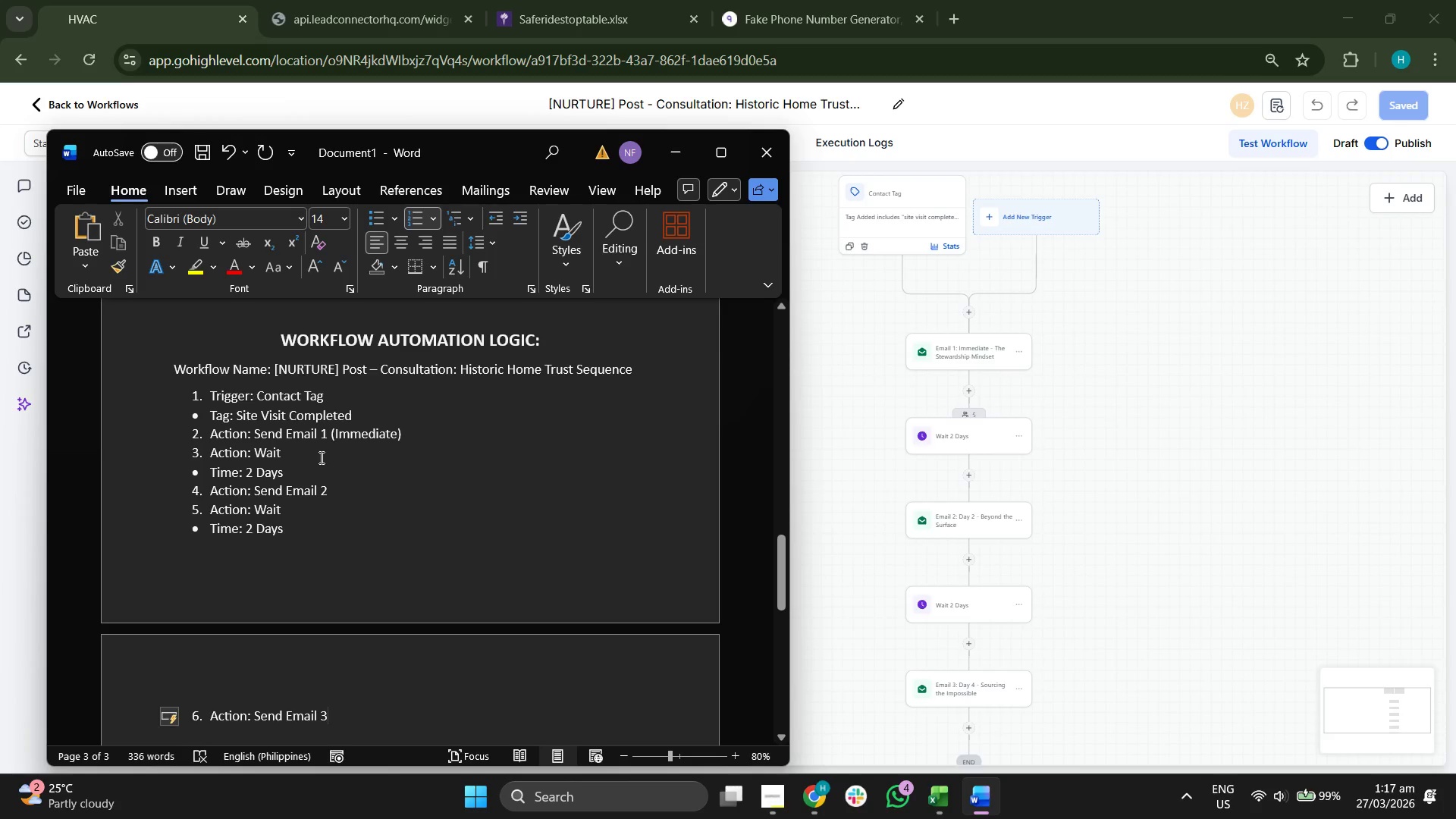 
wait(13.79)
 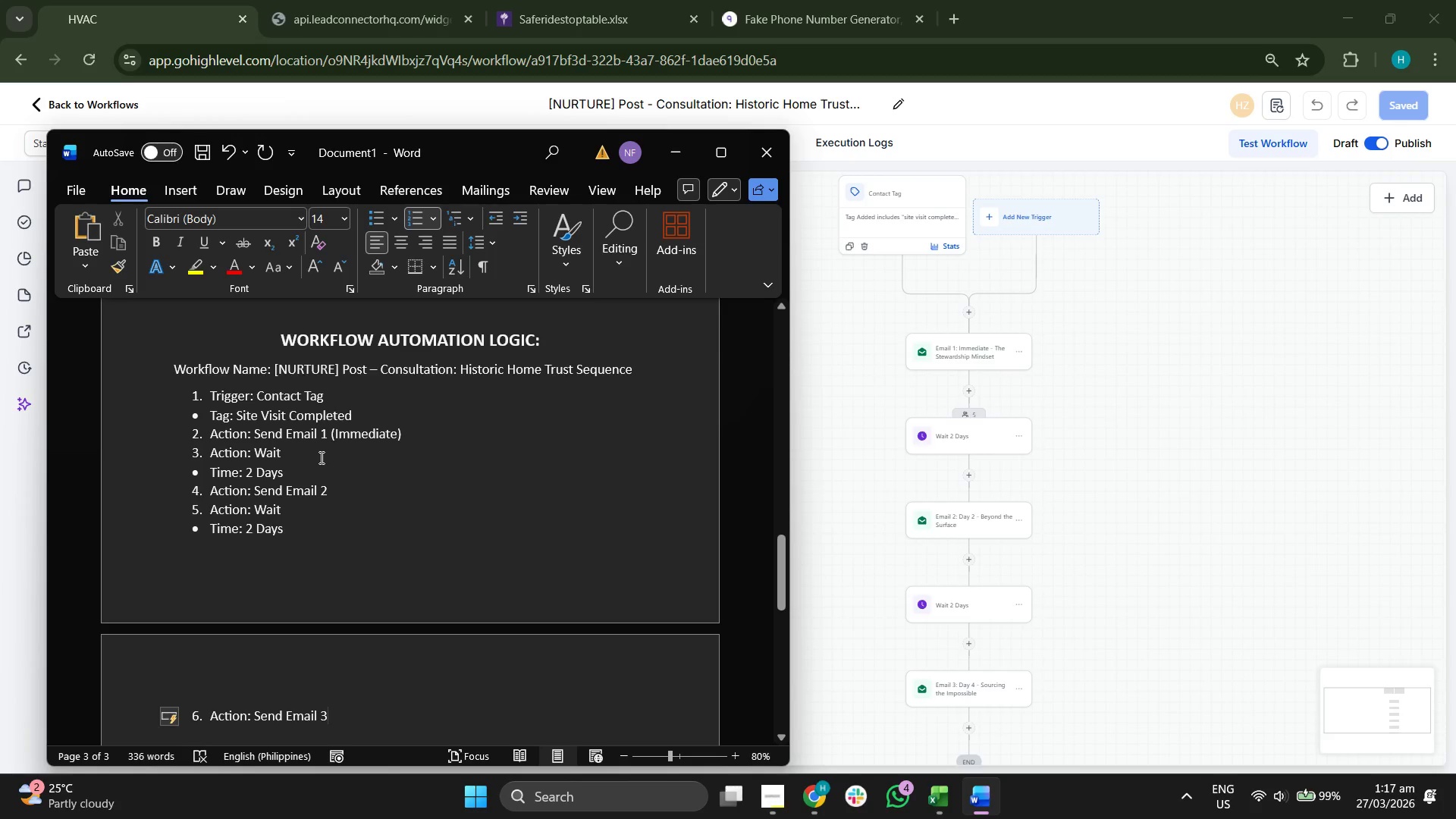 
scroll: coordinate [367, 535], scroll_direction: down, amount: 2.0
 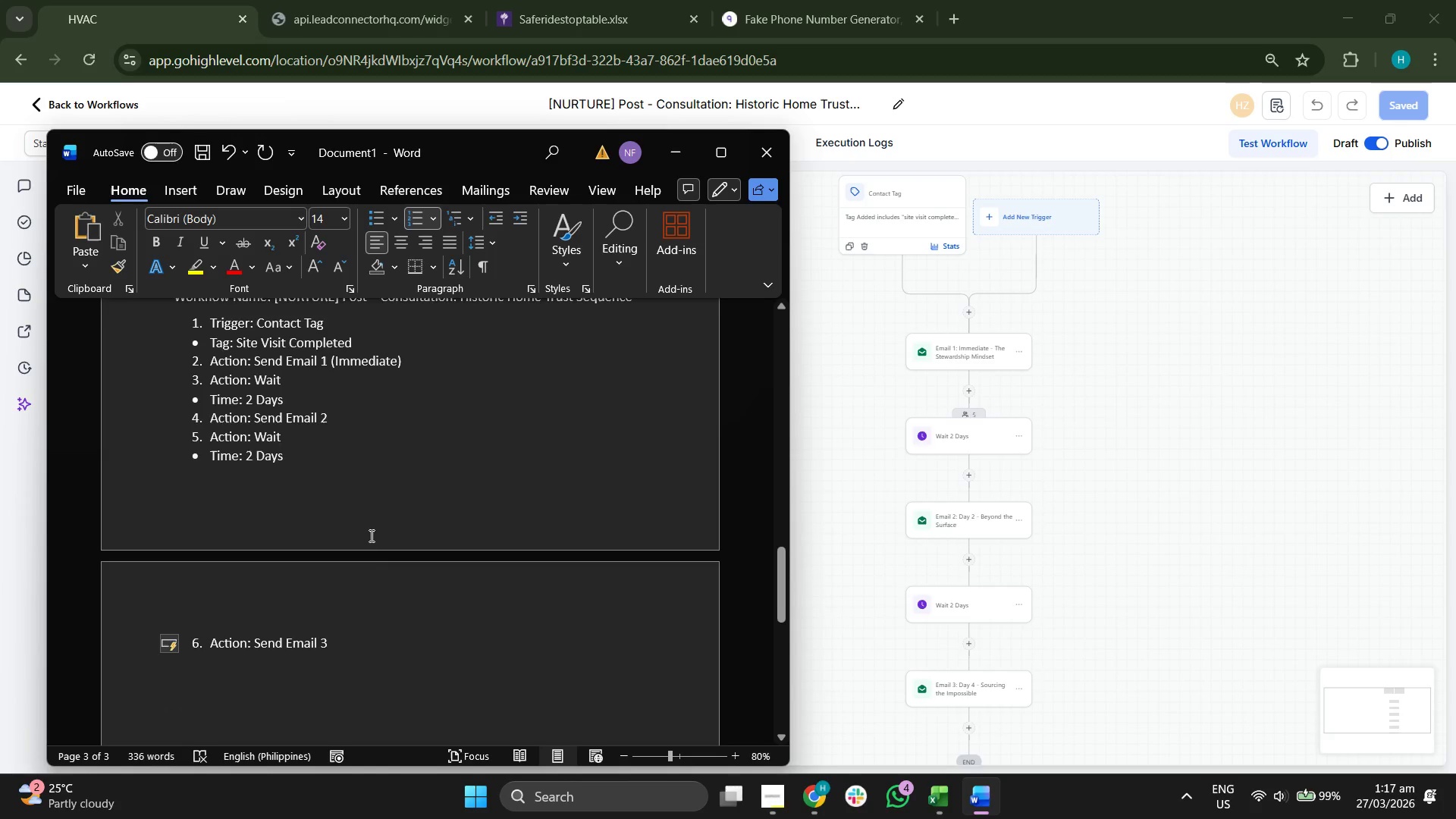 
scroll: coordinate [392, 521], scroll_direction: none, amount: 0.0
 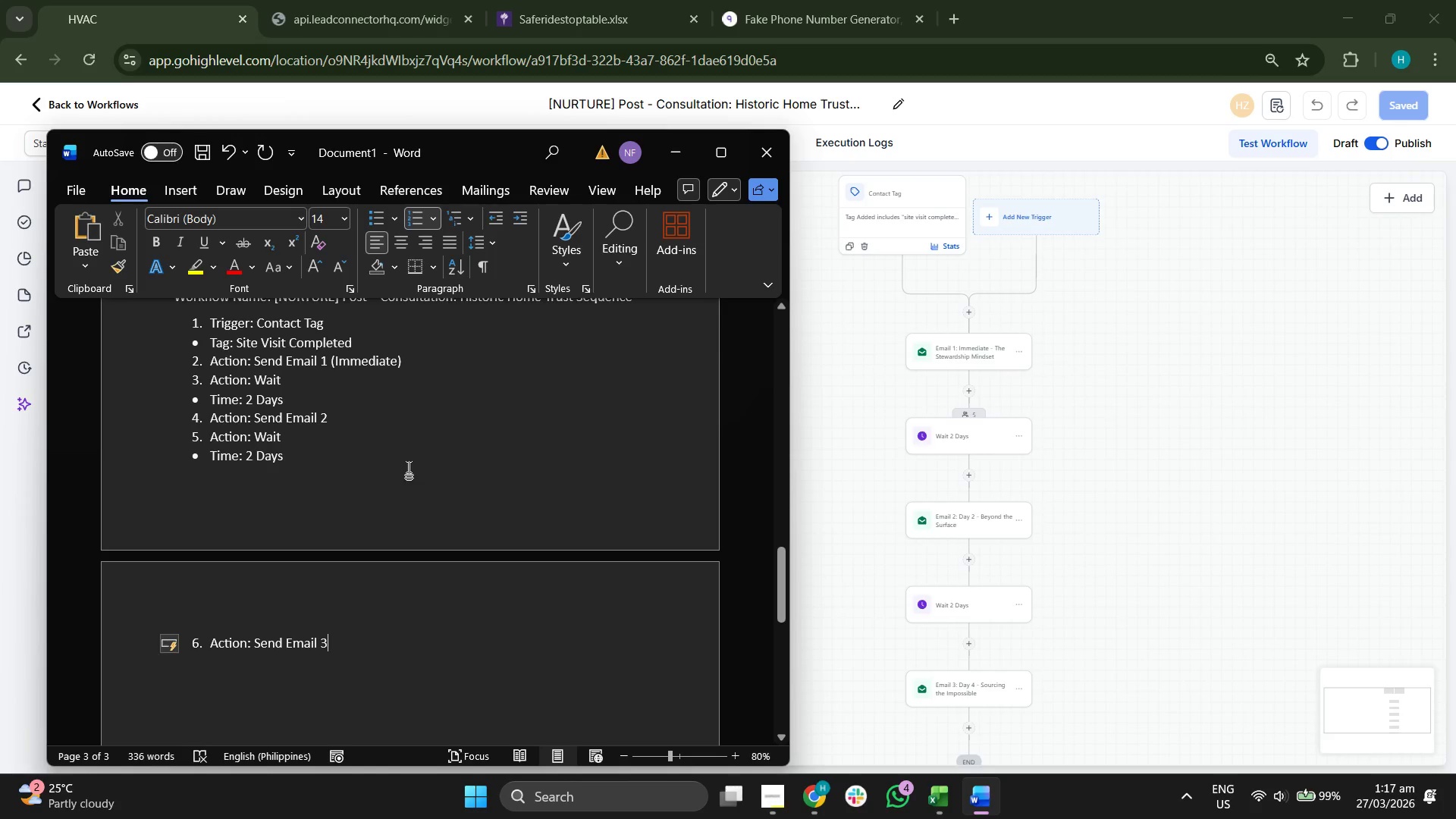 
scroll: coordinate [444, 510], scroll_direction: up, amount: 16.0
 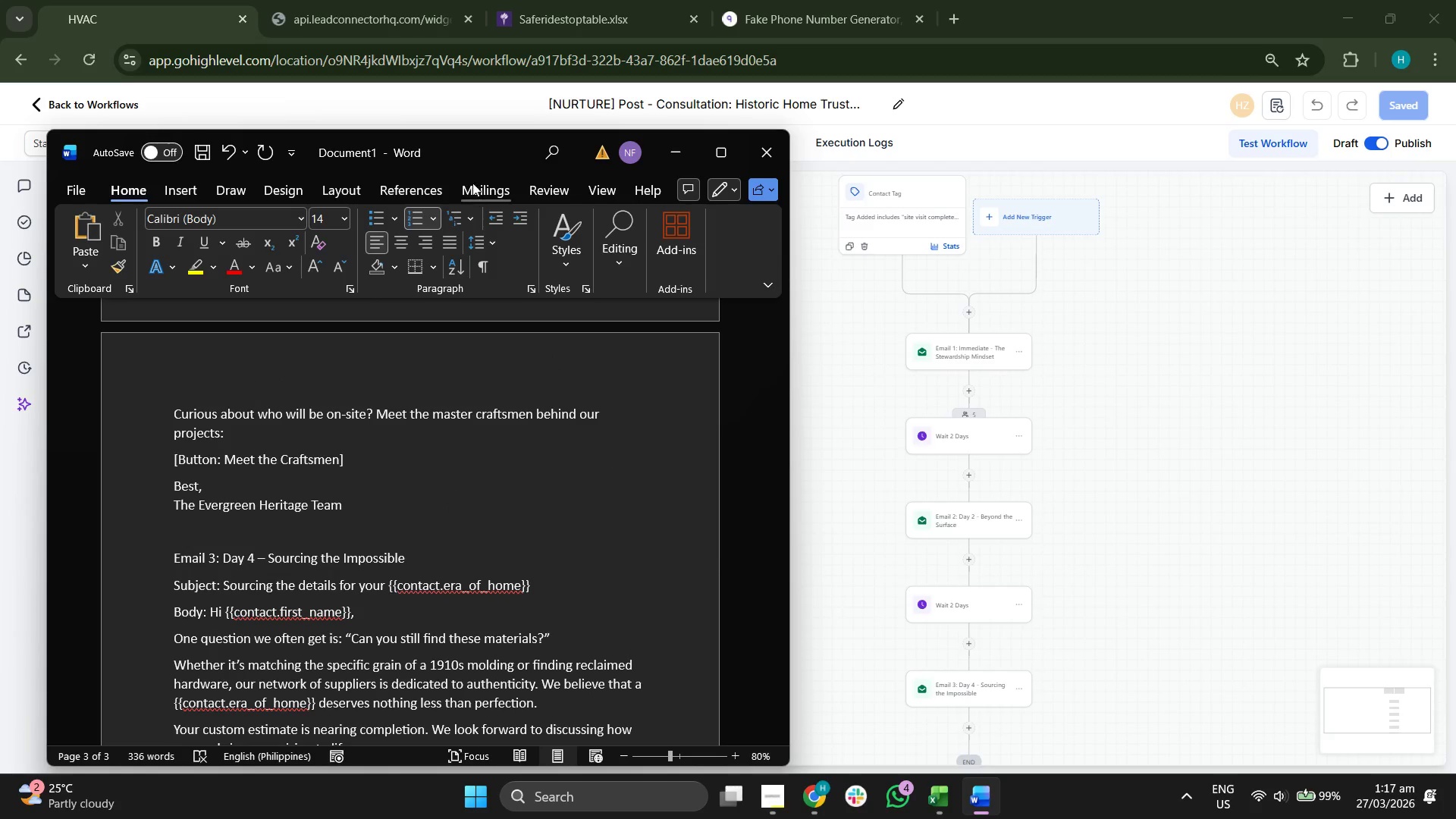 
left_click_drag(start_coordinate=[478, 153], to_coordinate=[505, 143])
 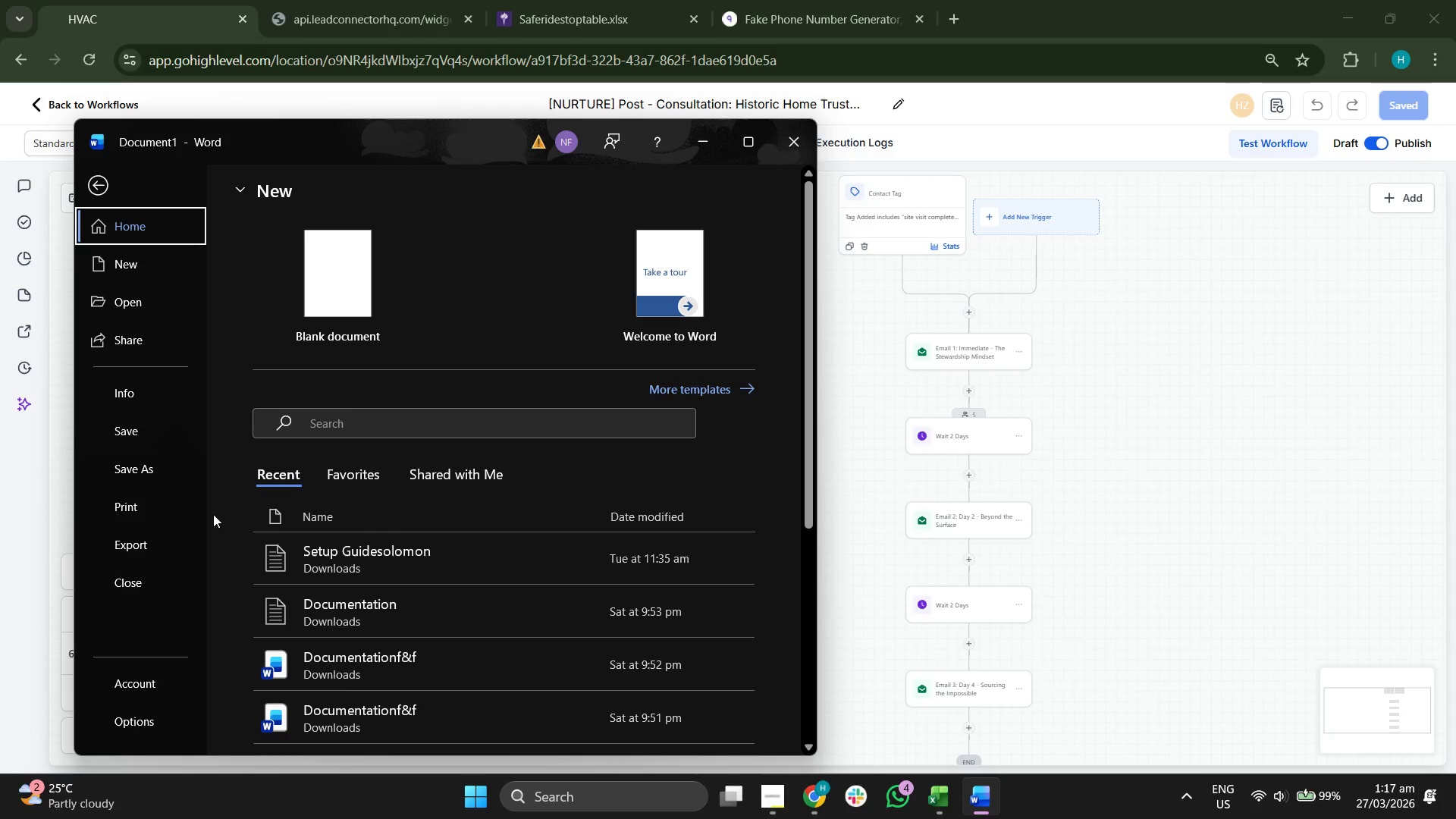 
left_click([152, 474])
 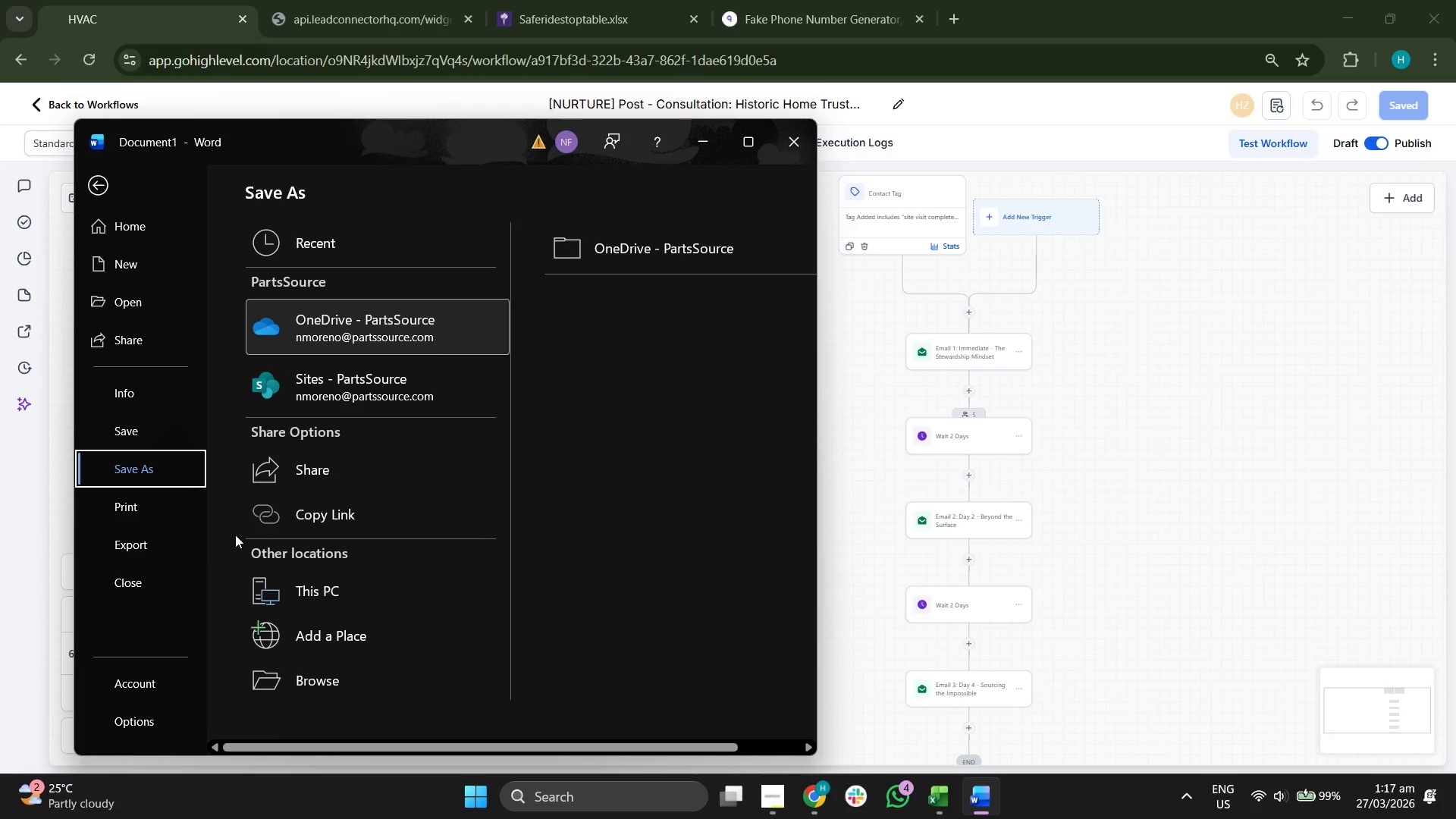 
left_click([338, 597])
 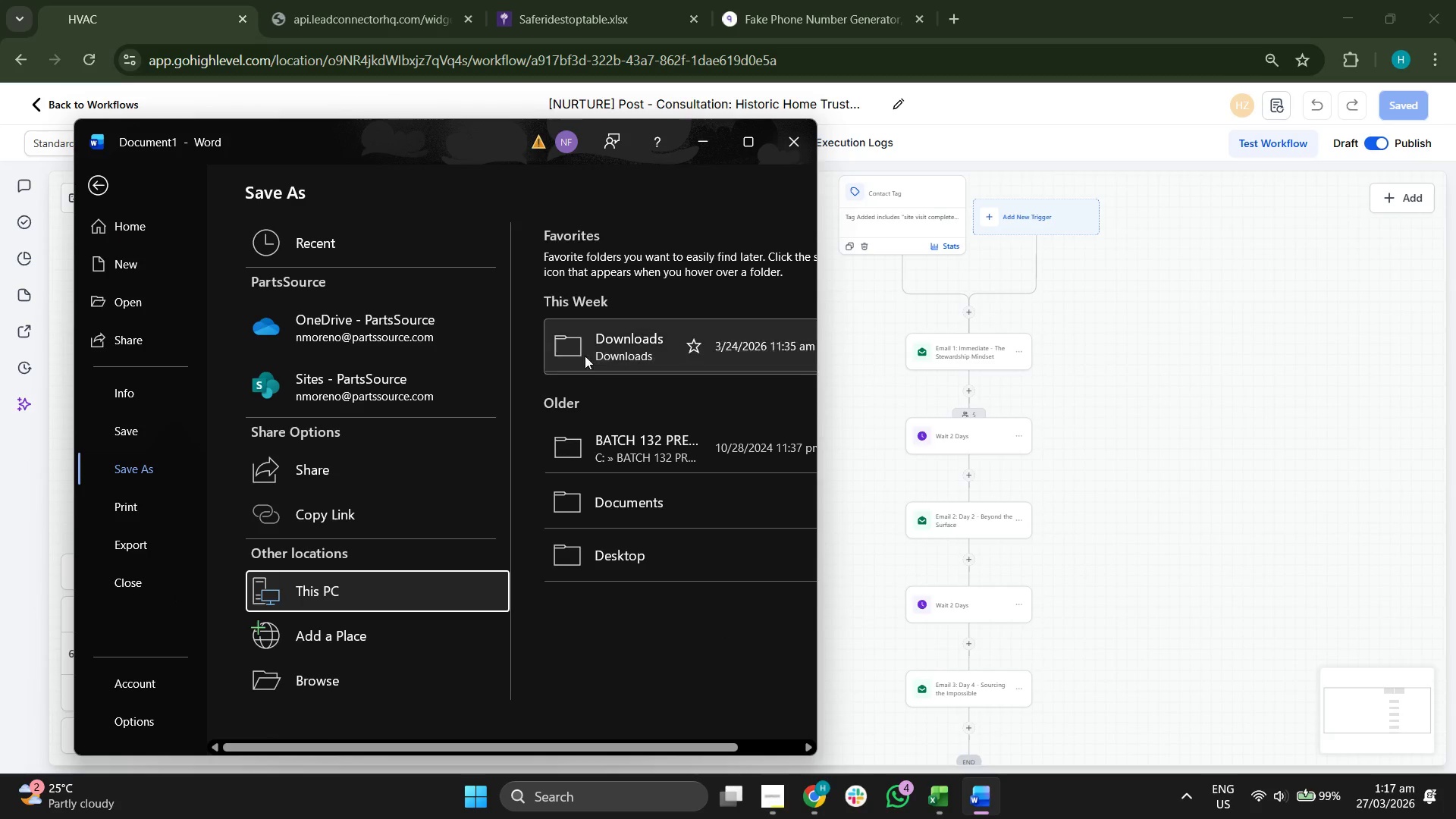 
left_click([603, 346])
 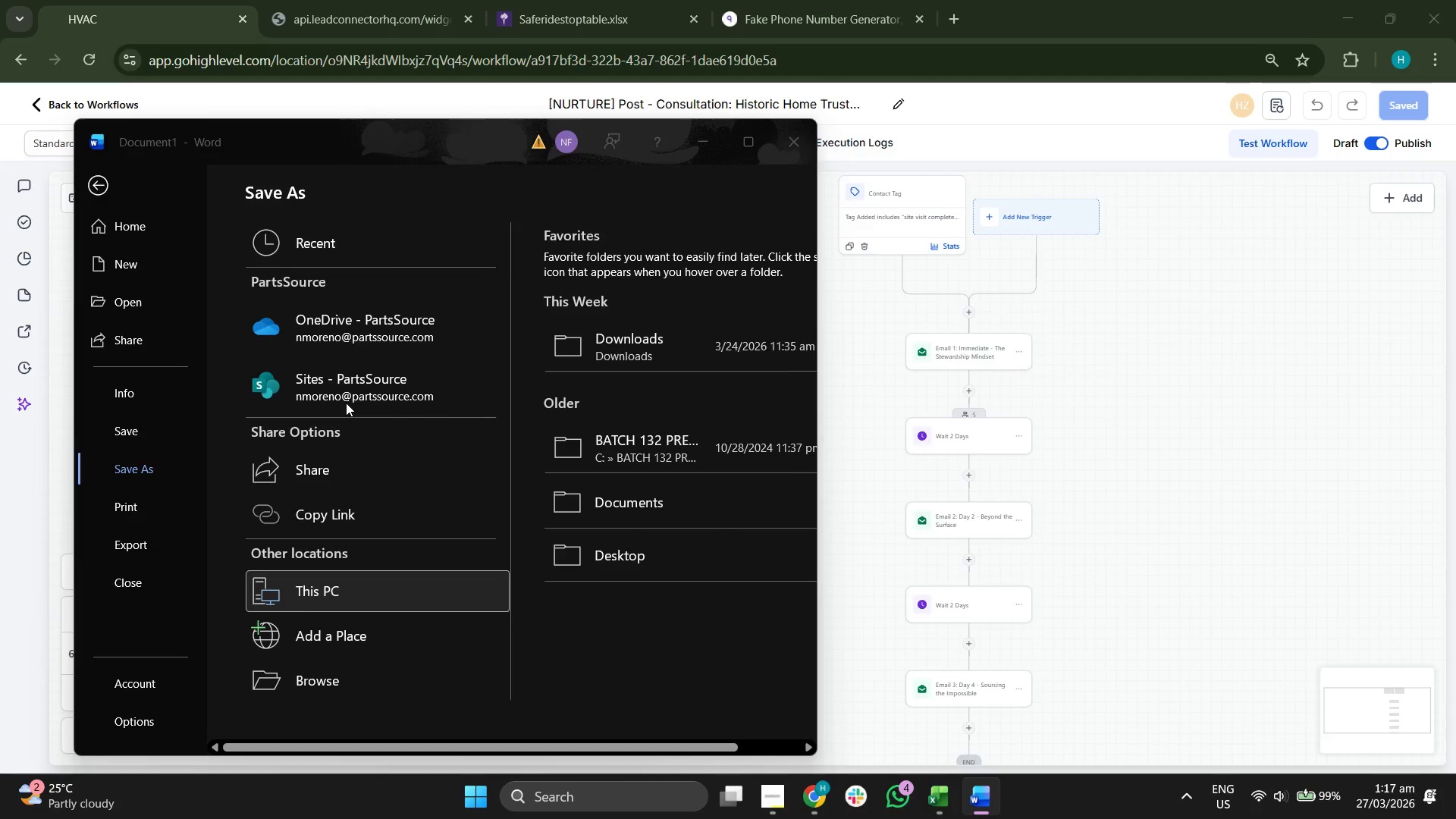 
mouse_move([306, 475])
 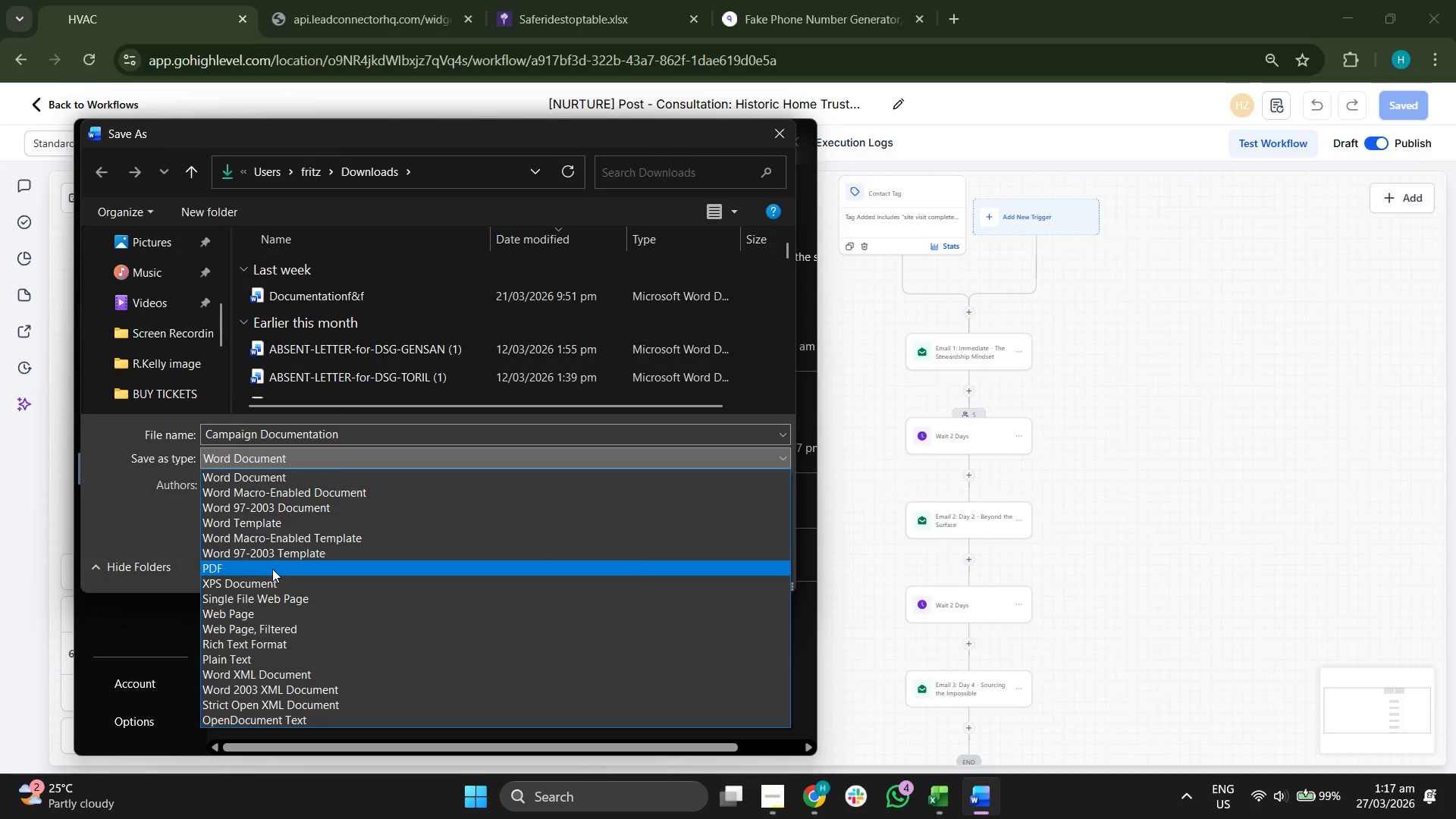 
left_click([272, 568])
 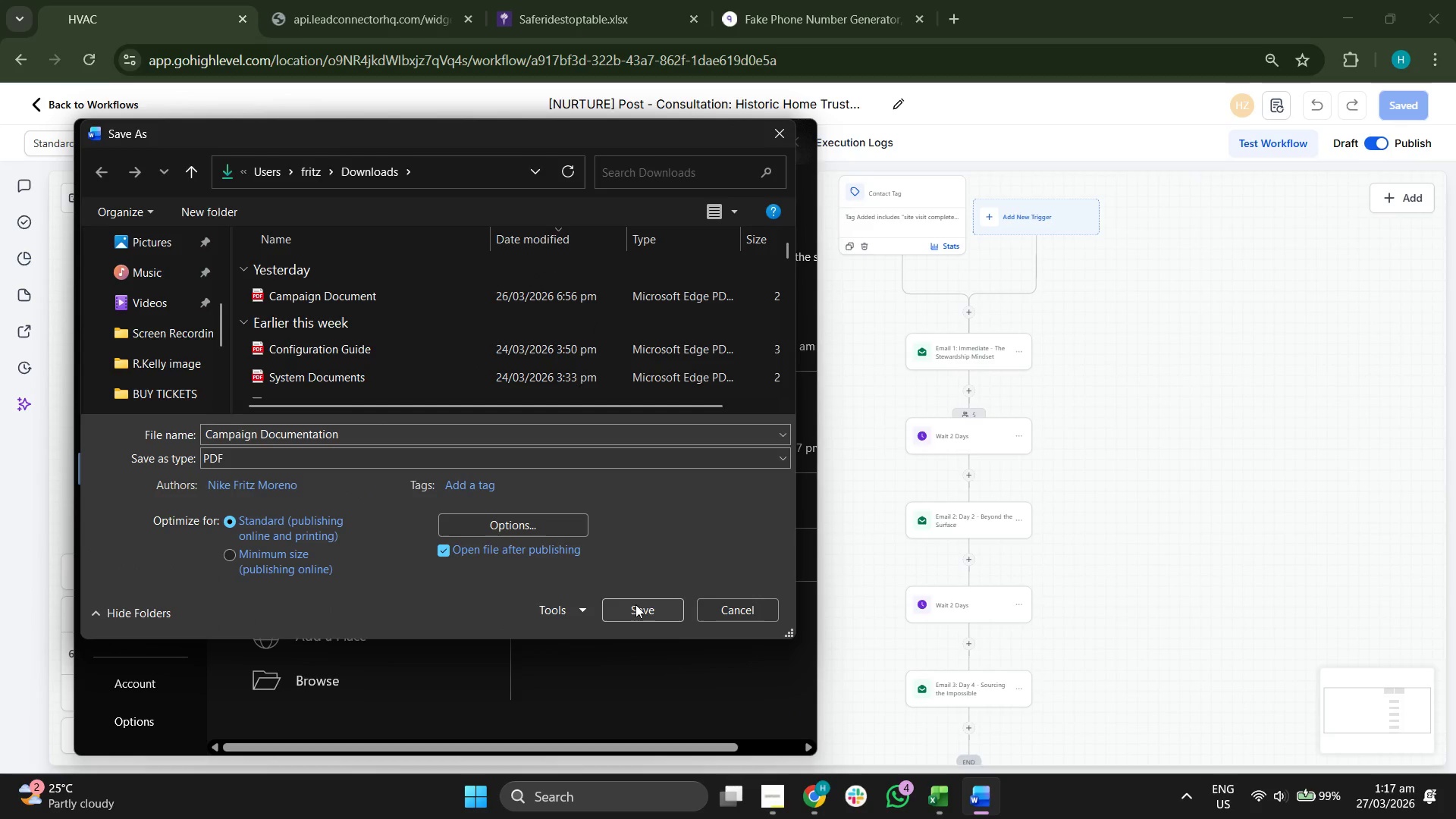 
left_click([642, 613])
 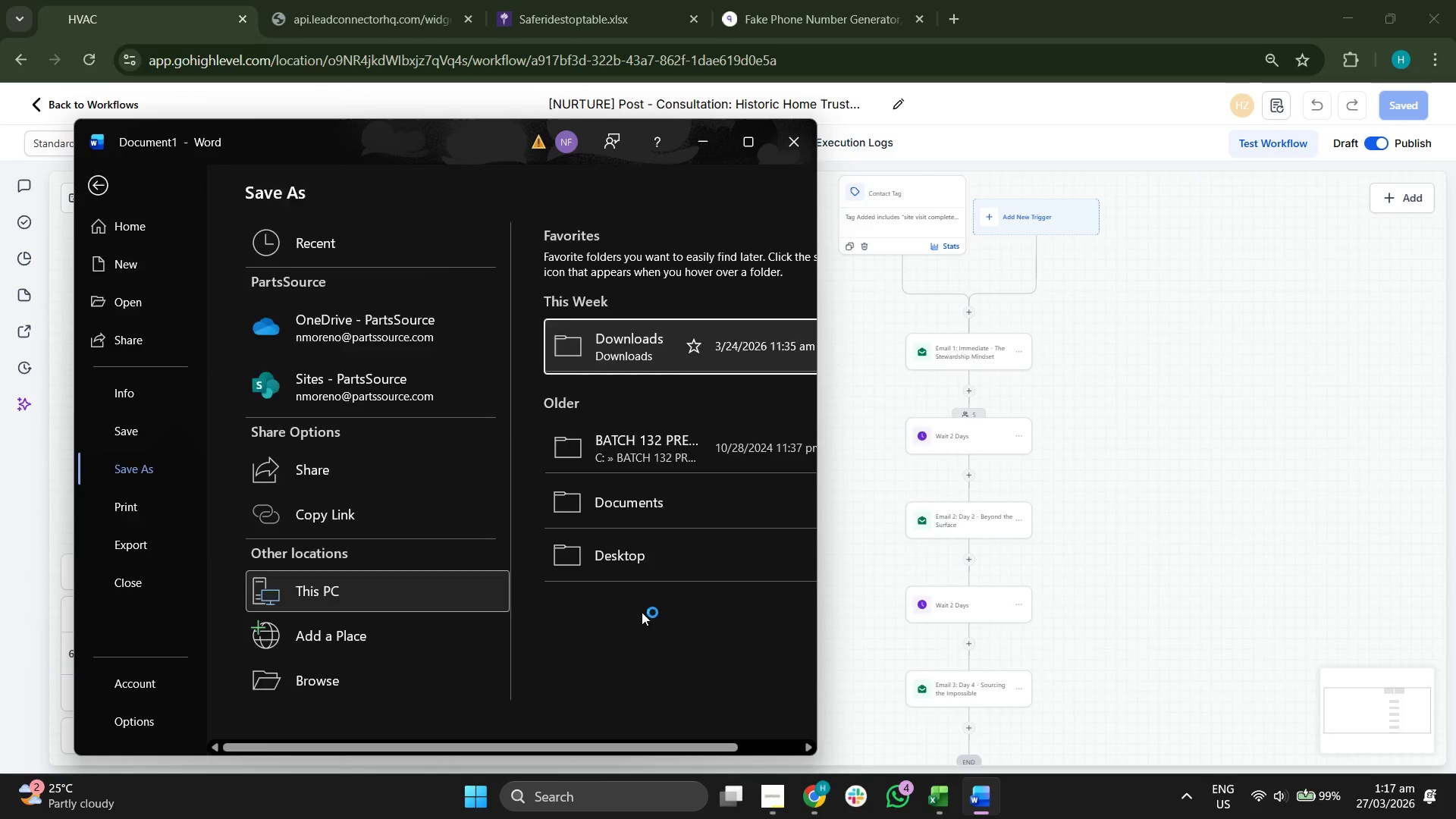 
wait(7.98)
 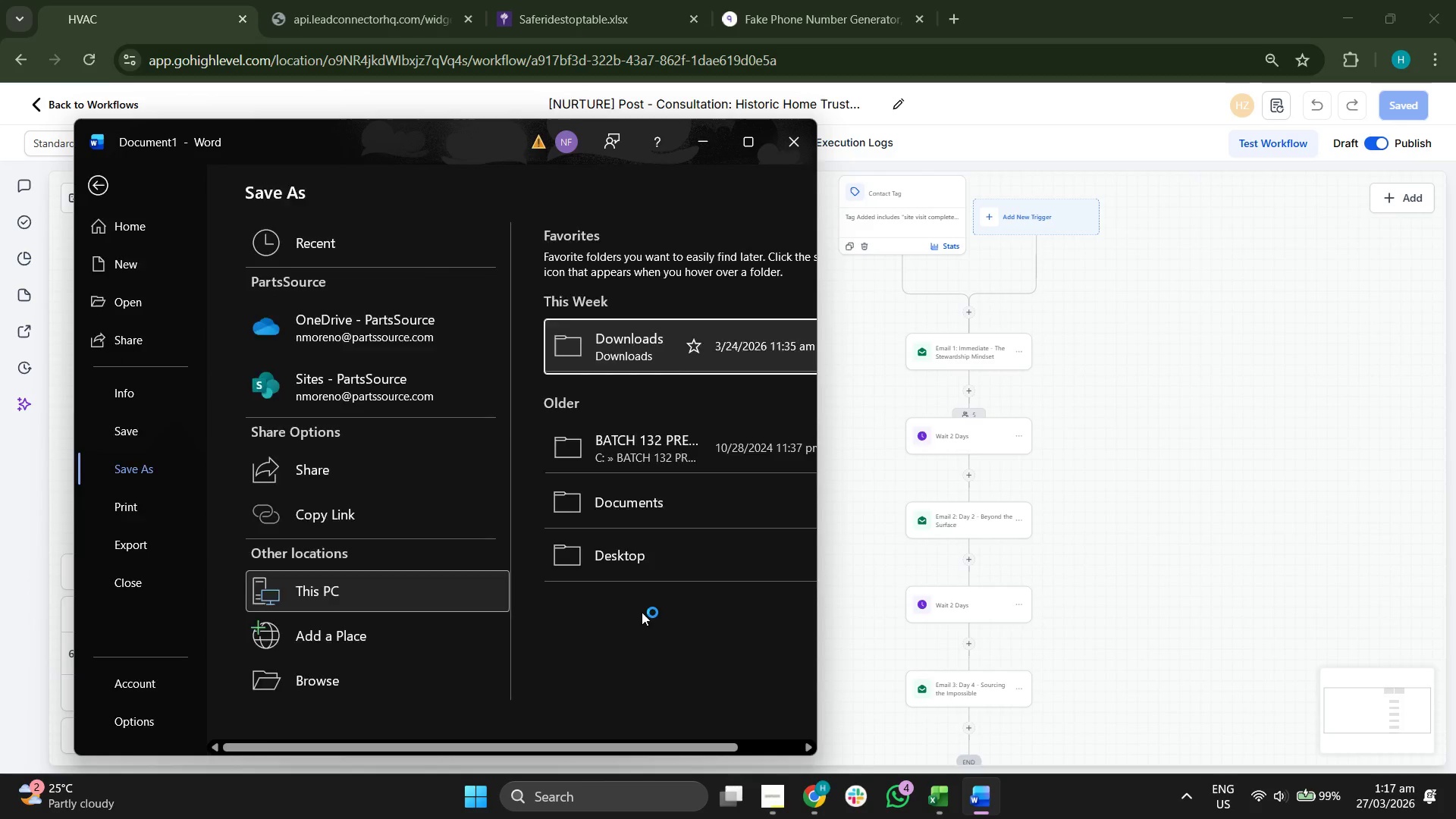 
scroll: coordinate [713, 362], scroll_direction: down, amount: 5.0
 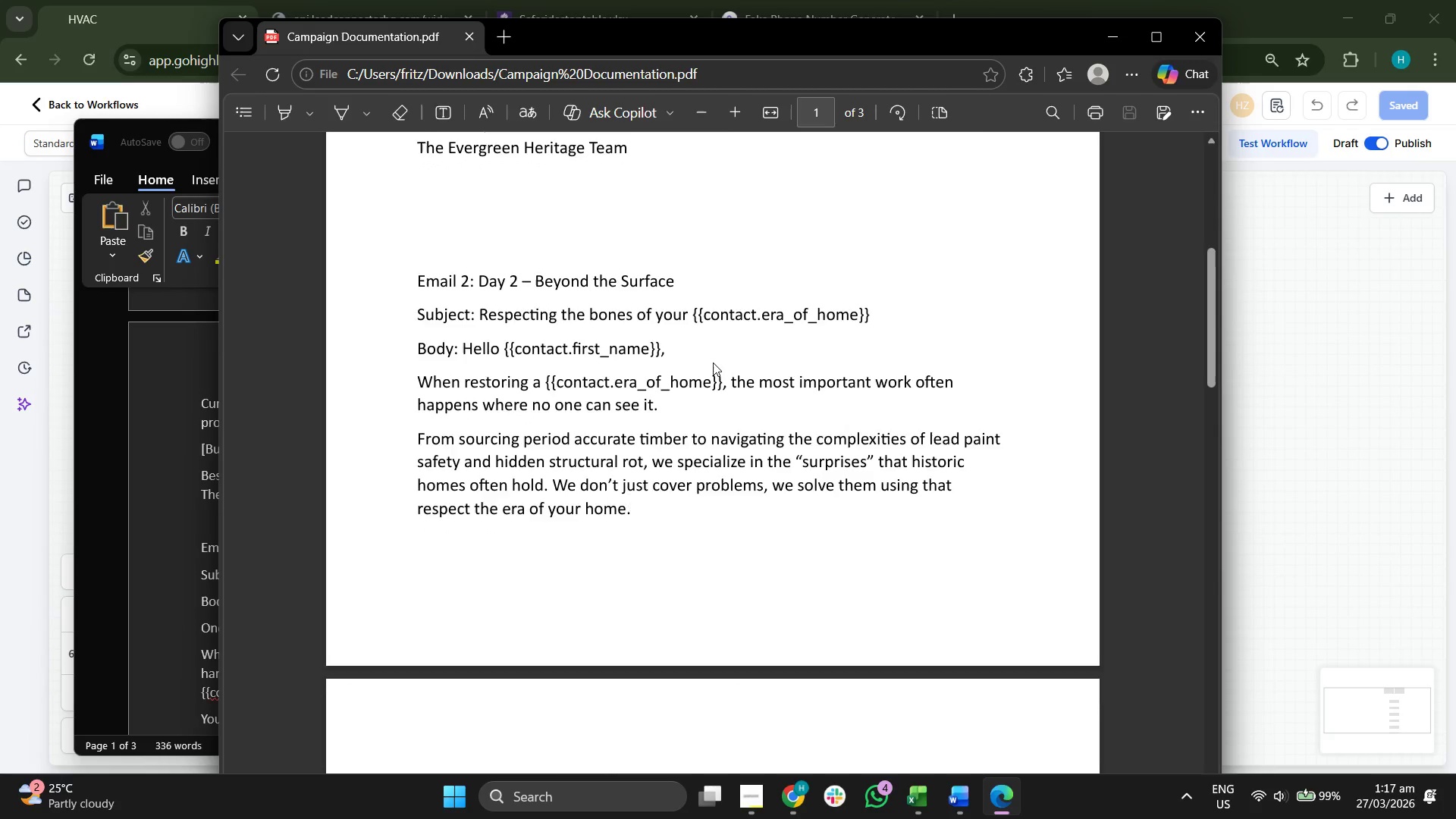 
scroll: coordinate [713, 362], scroll_direction: up, amount: 7.0
 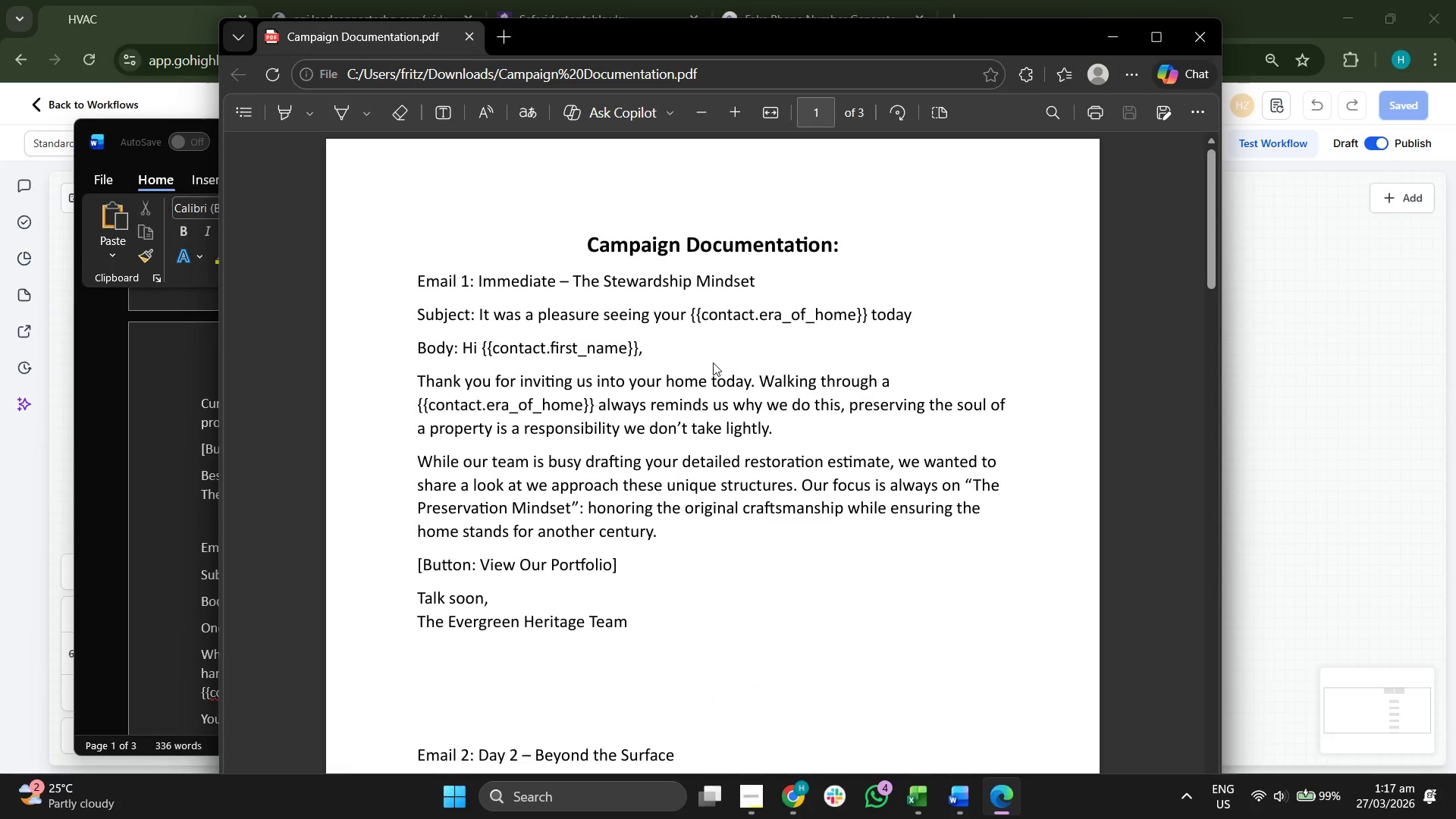 
scroll: coordinate [713, 362], scroll_direction: down, amount: 10.0
 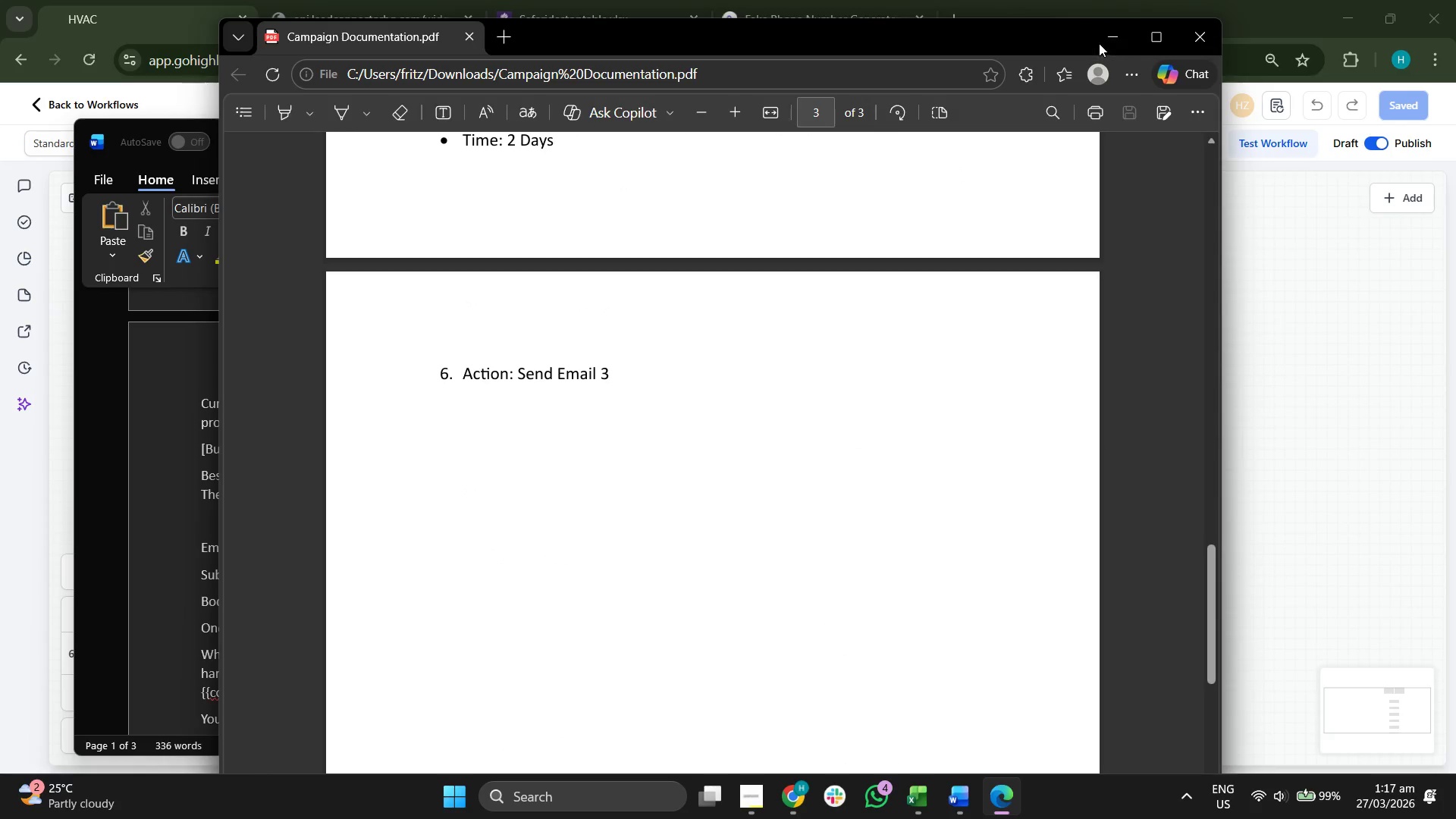 
left_click([704, 149])
 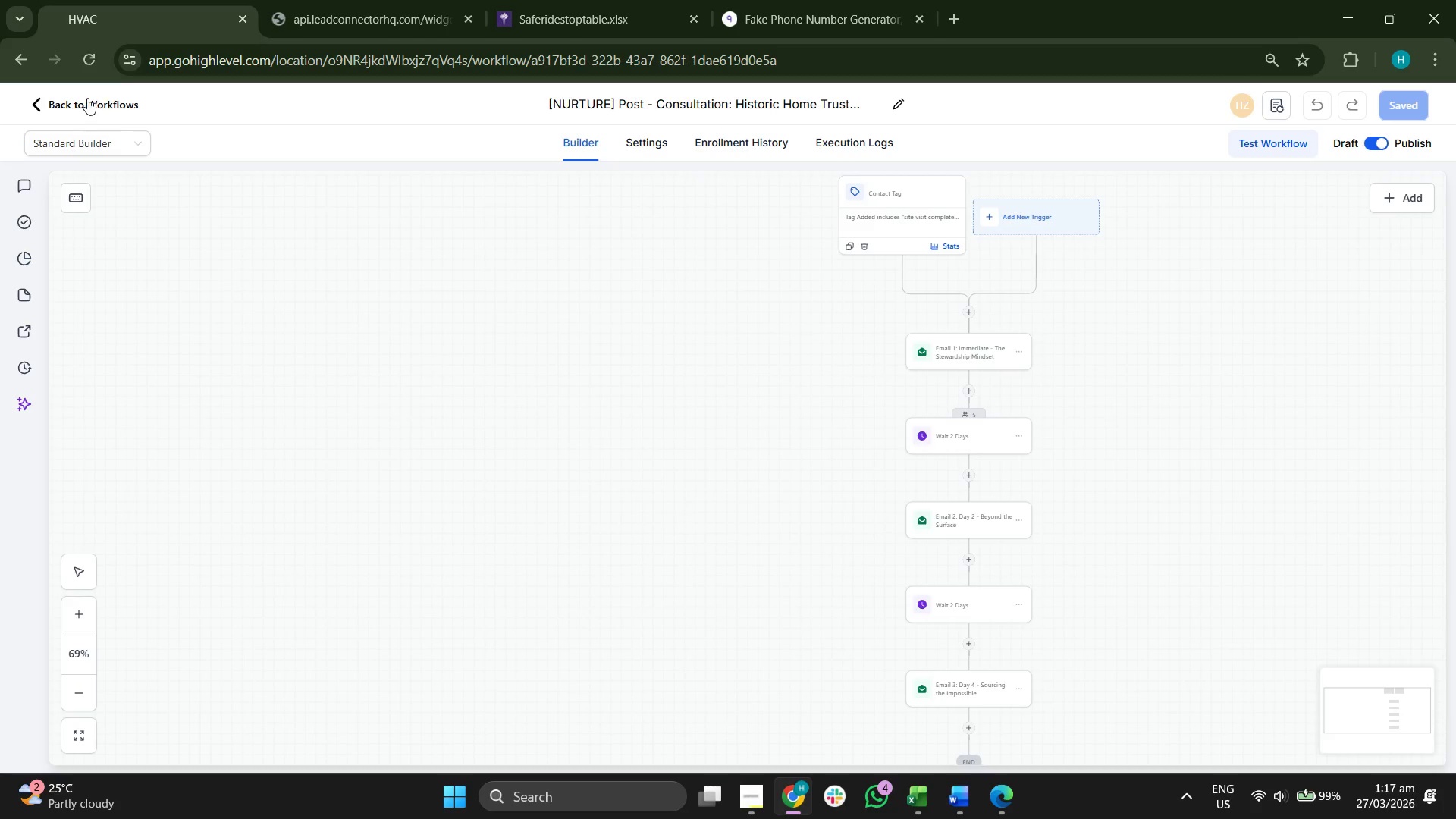 
left_click([83, 100])
 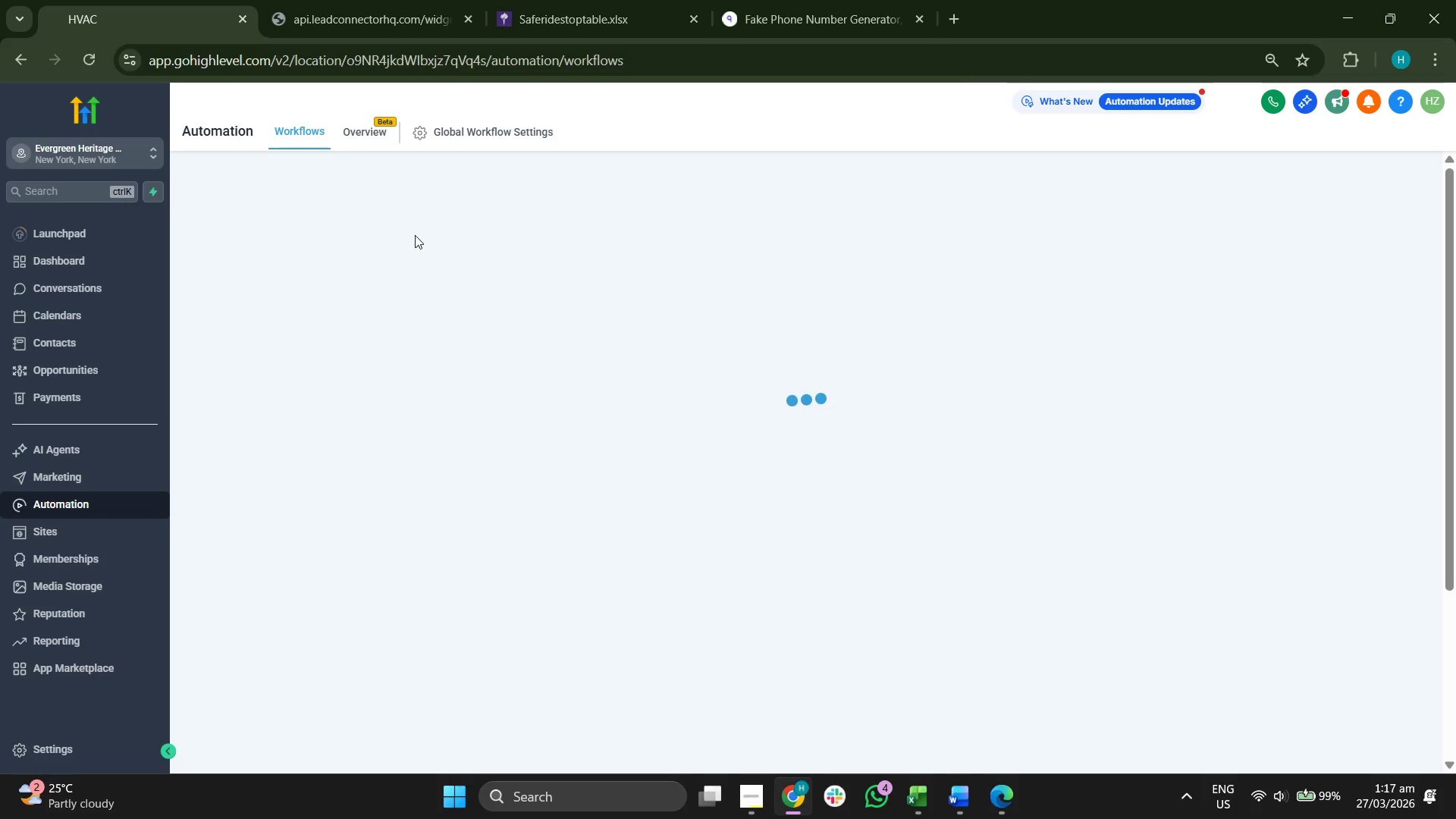 
wait(8.5)
 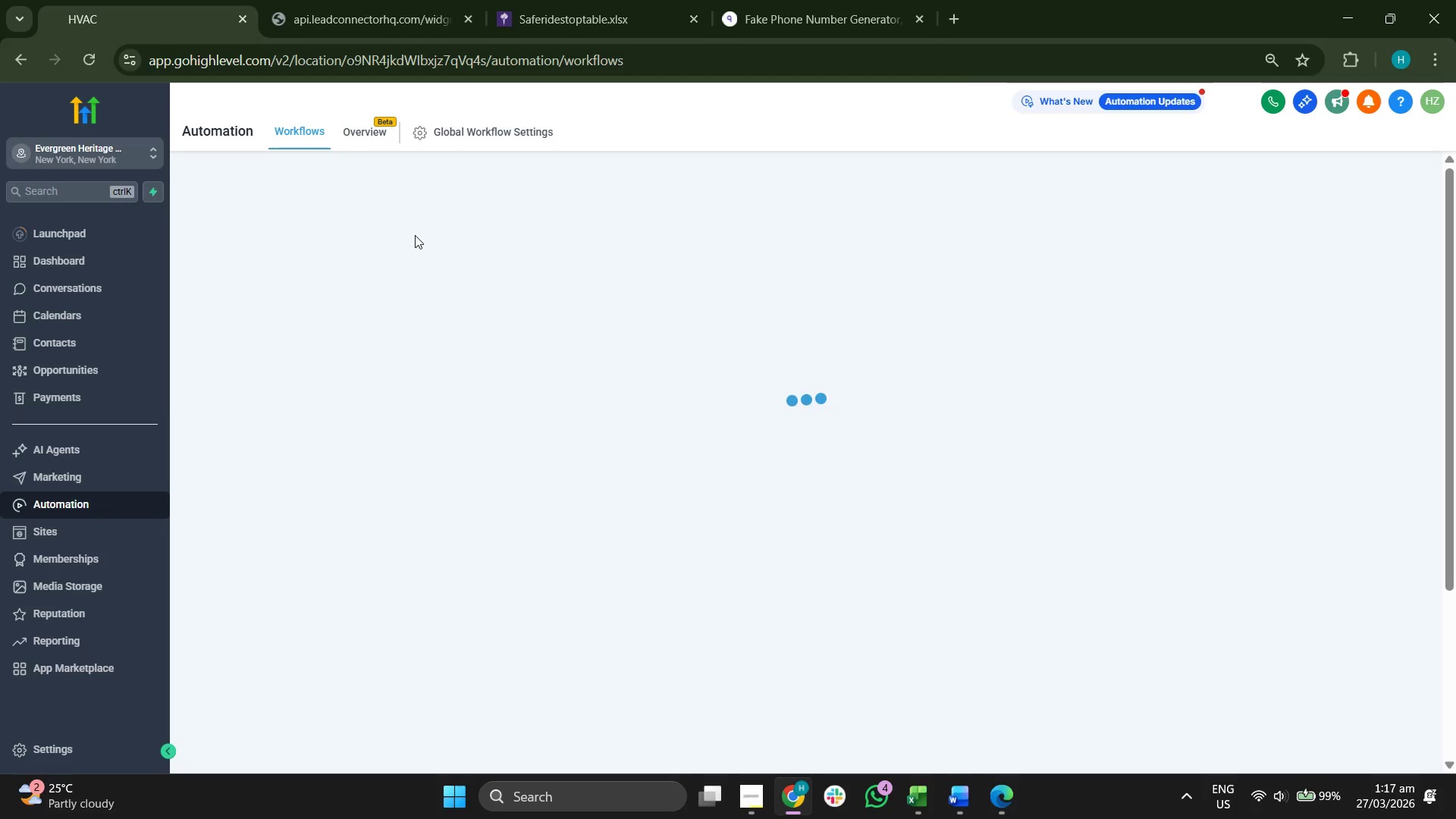 
left_click([96, 164])
 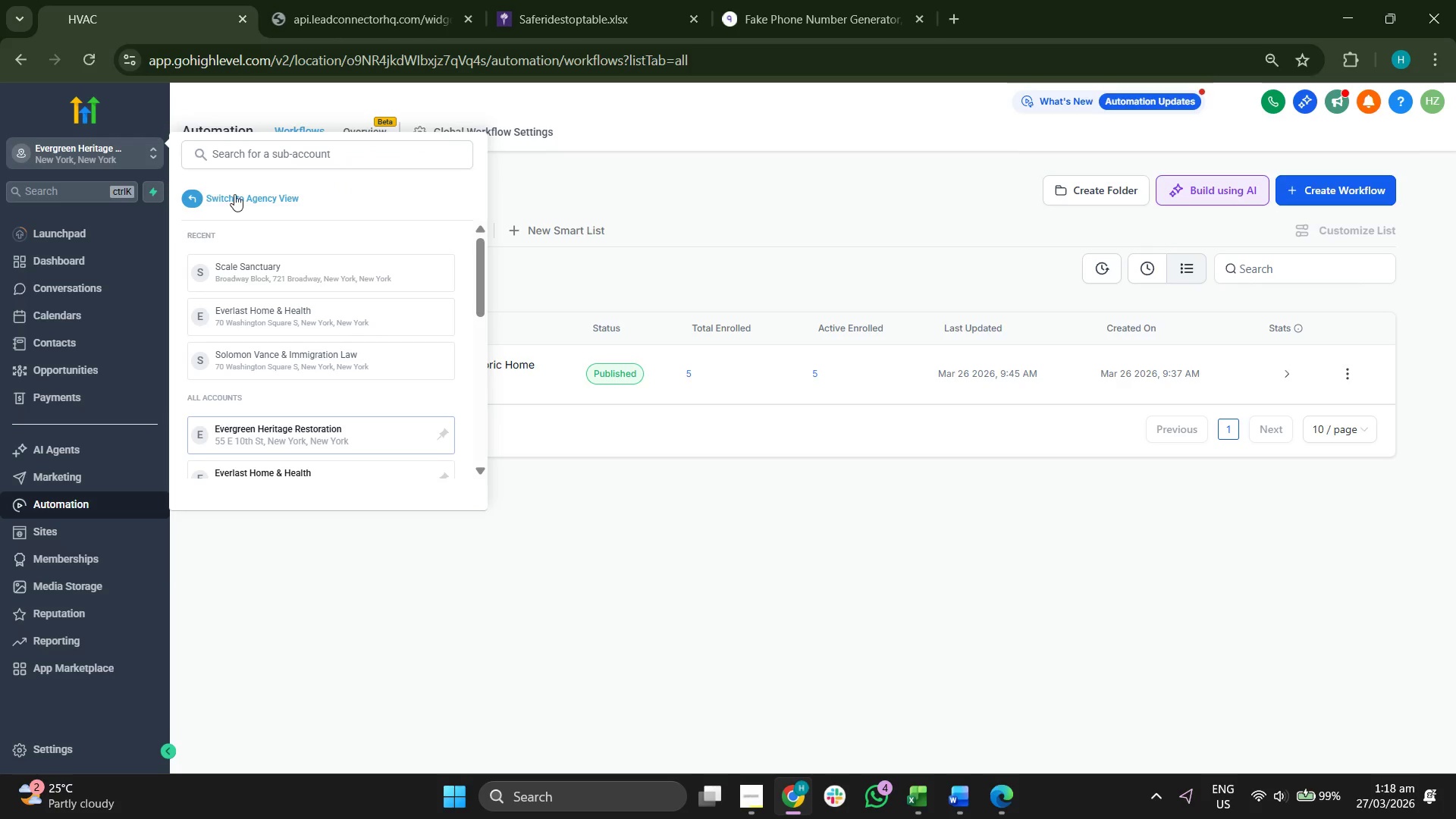 
left_click([243, 196])
 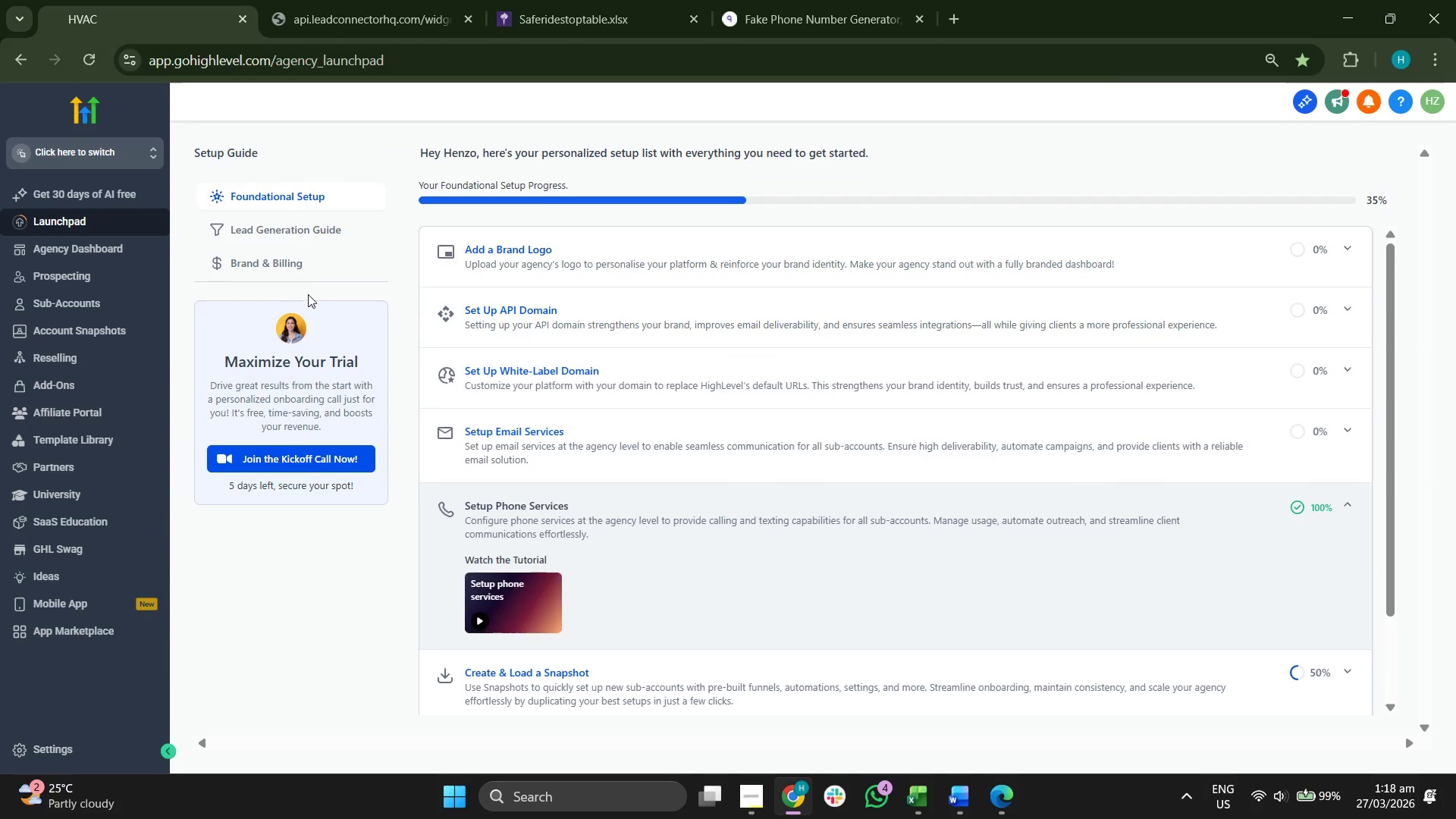 
wait(7.08)
 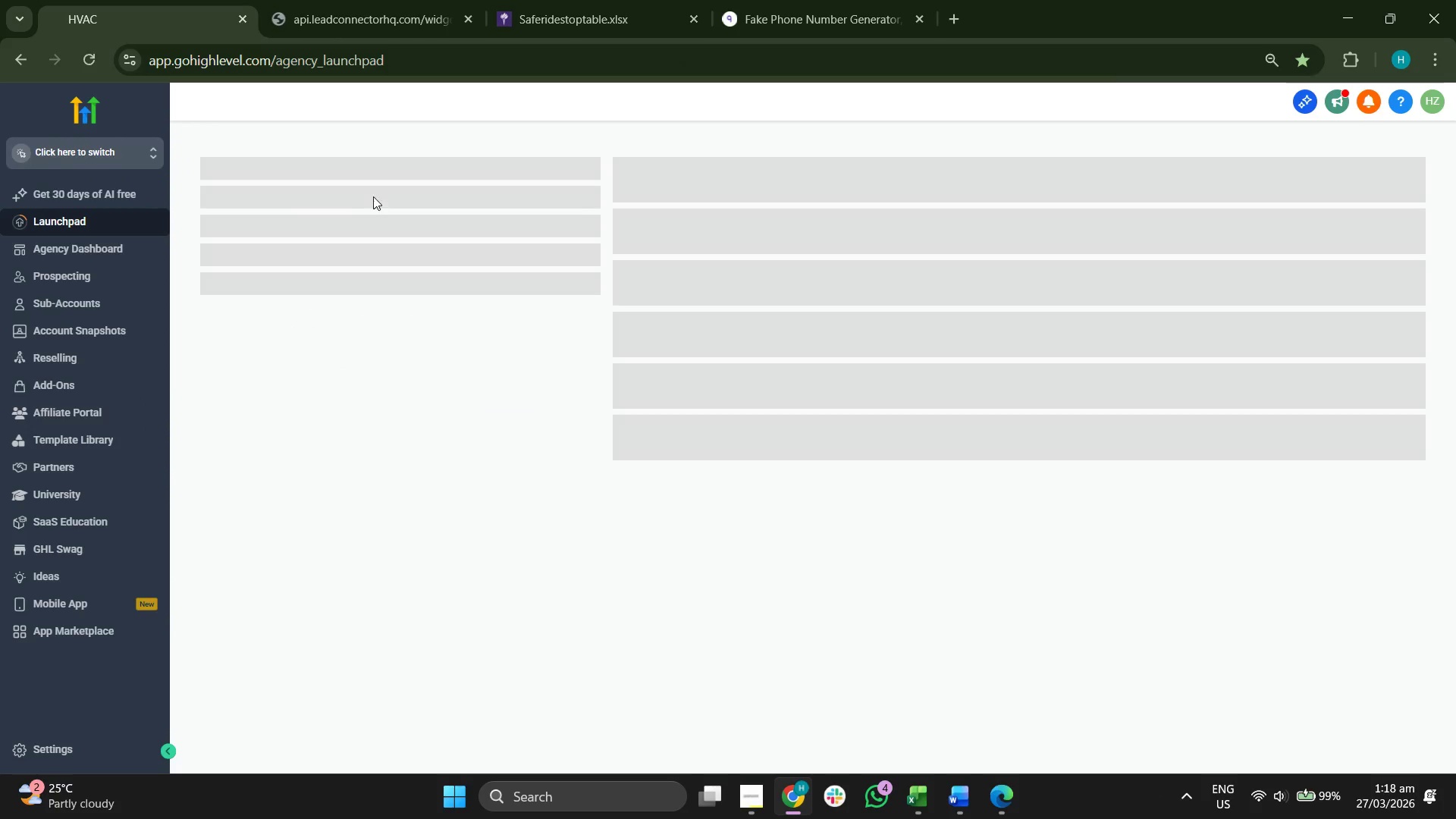 
left_click([112, 325])
 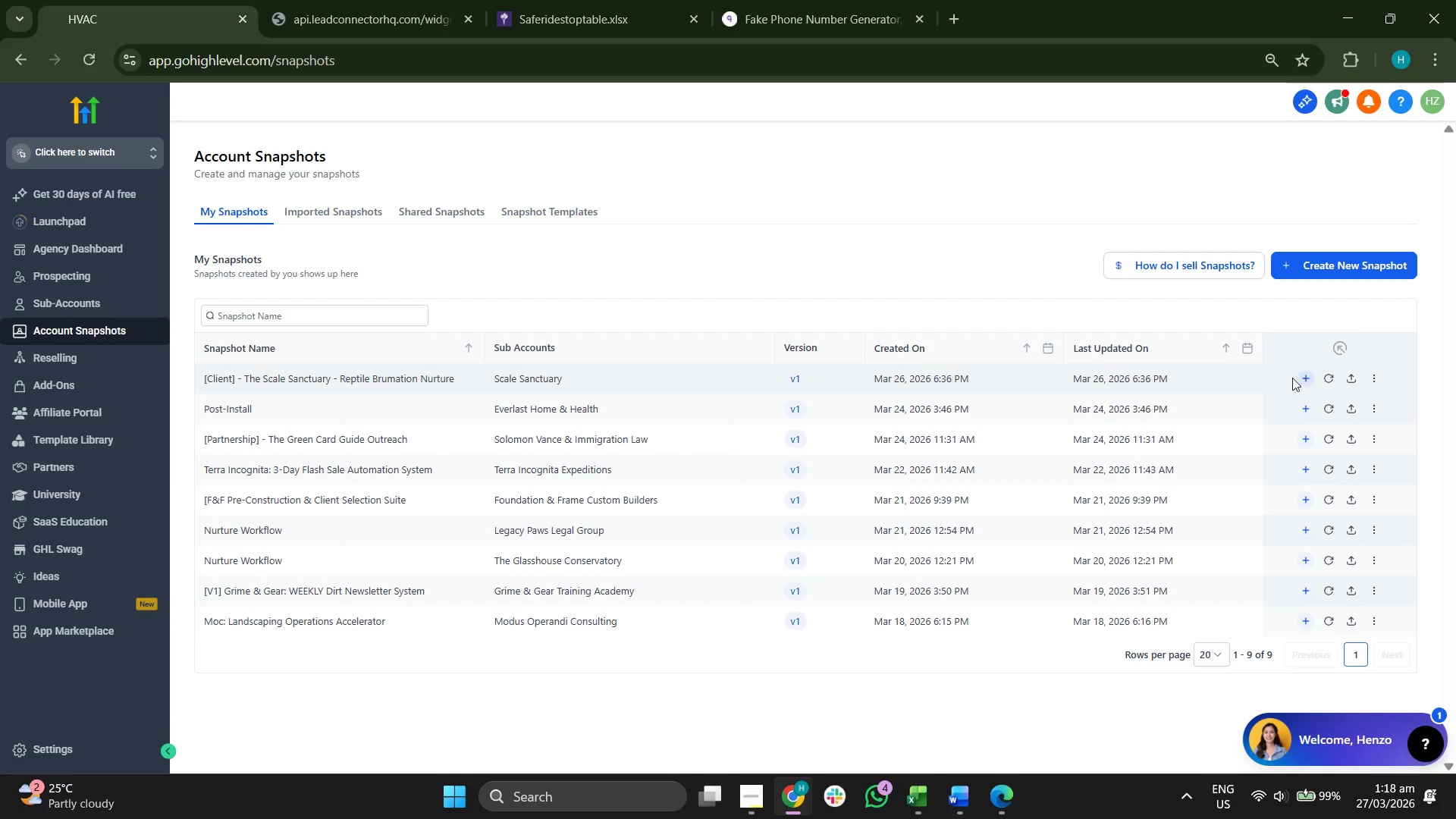 
wait(5.51)
 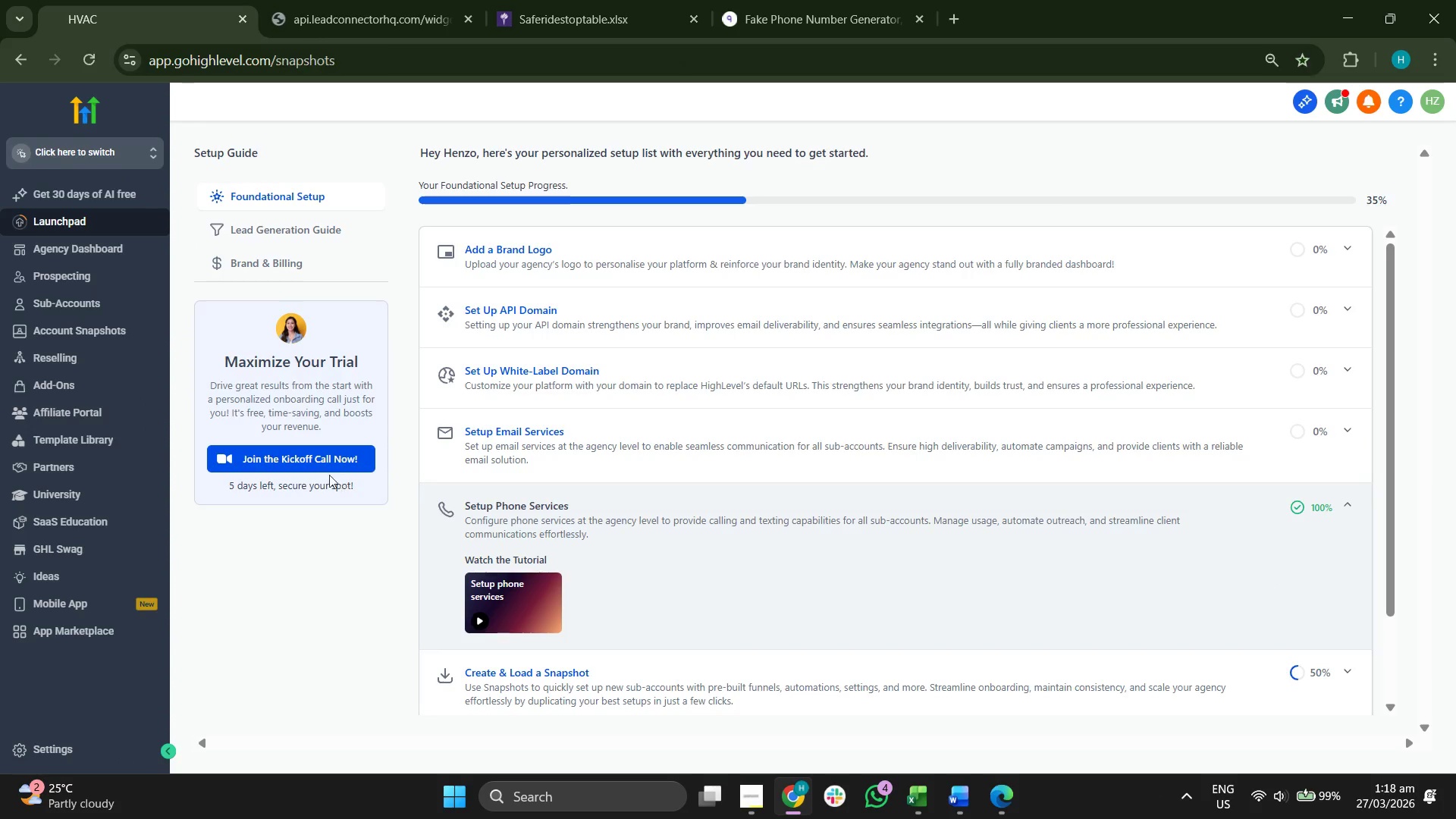 
left_click([1403, 268])
 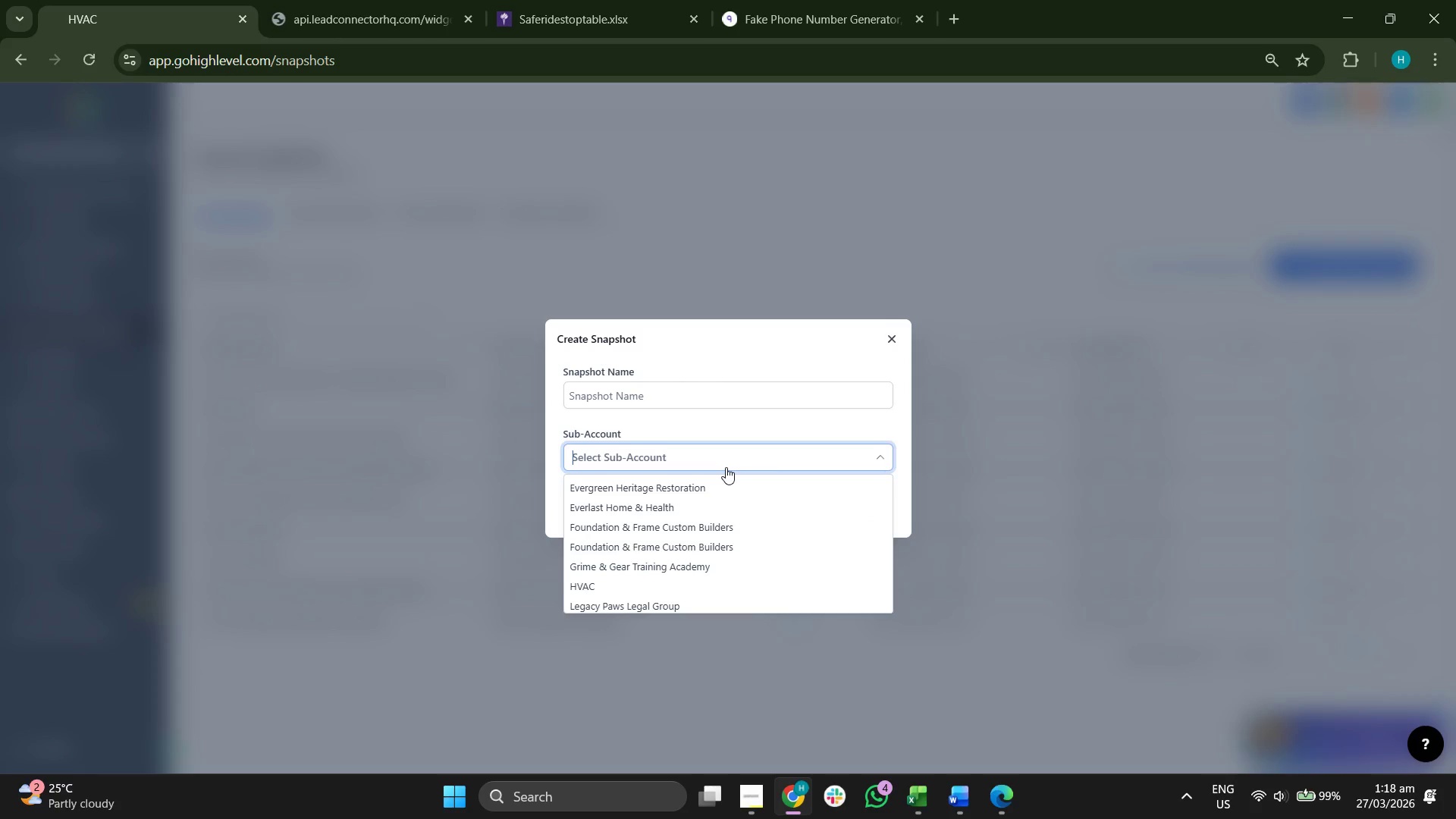 
left_click([722, 485])
 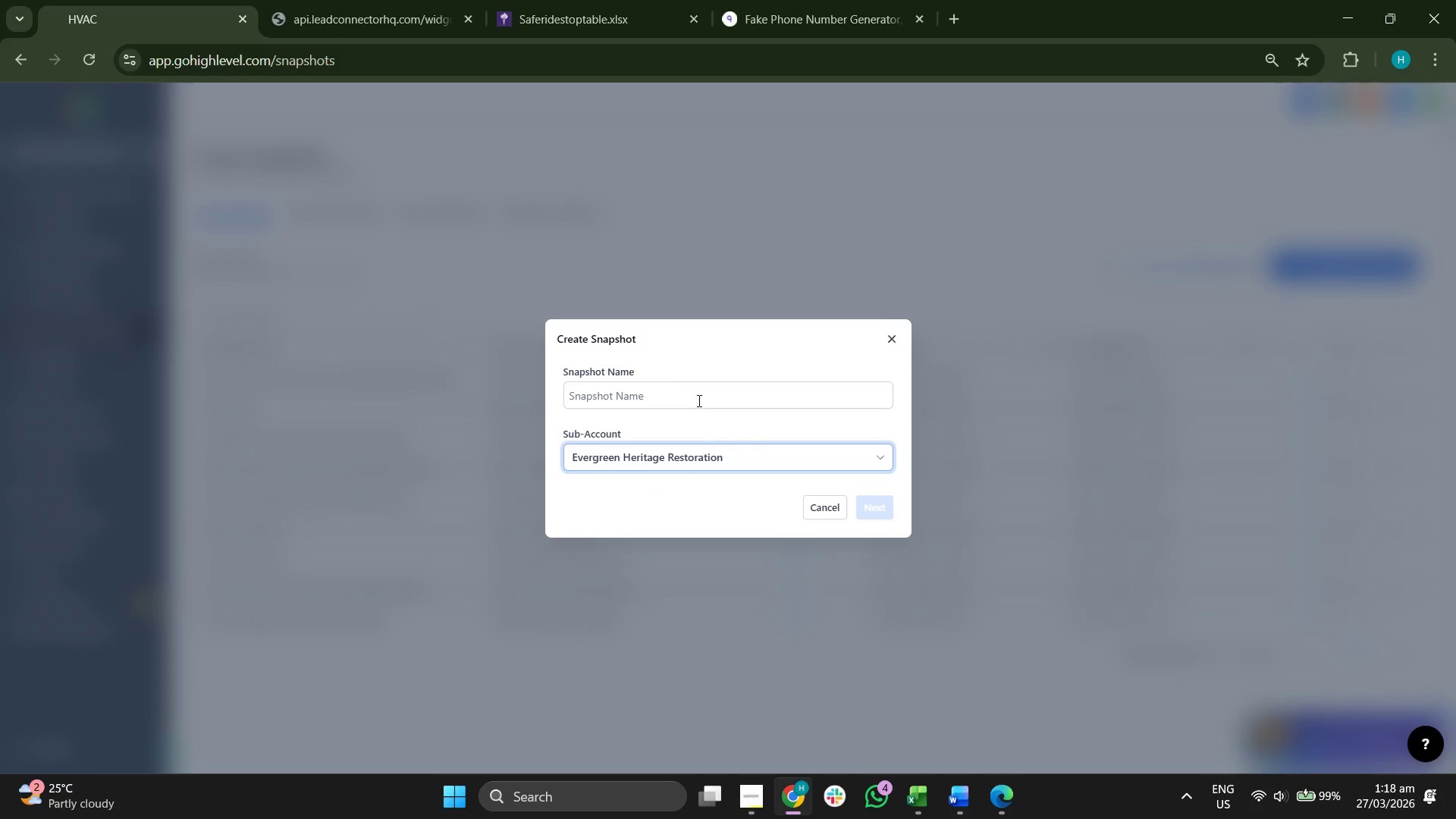 
left_click([699, 393])
 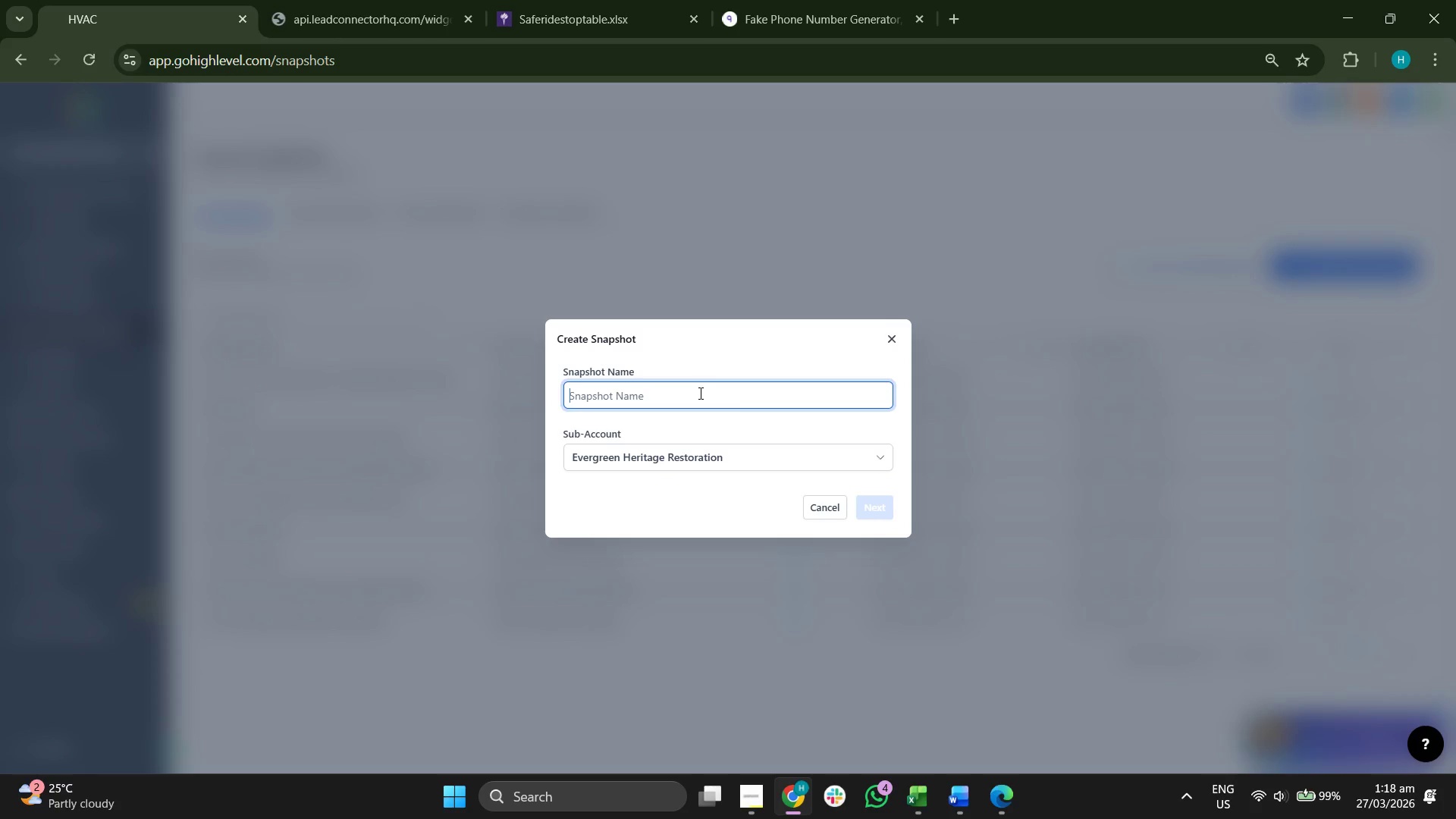 
type(Evvery)
key(Backspace)
key(Backspace)
key(Backspace)
key(Backspace)
type(ergreen Heritage - Post - CX)
key(Backspace)
type(onsilt)
key(Backspace)
key(Backspace)
key(Backspace)
type(ultation B)
key(Backspace)
type(Nurture)
 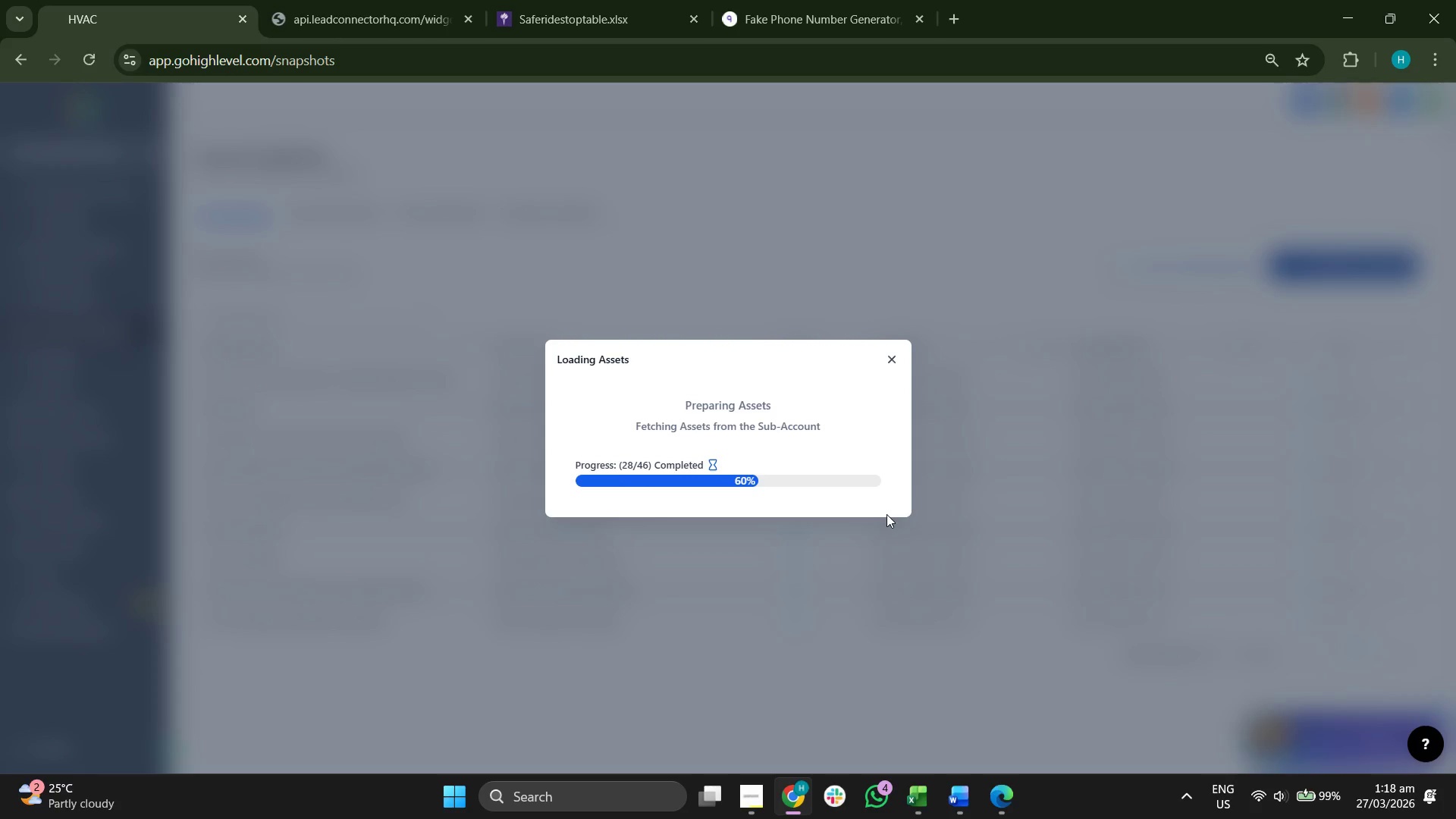 
wait(13.77)
 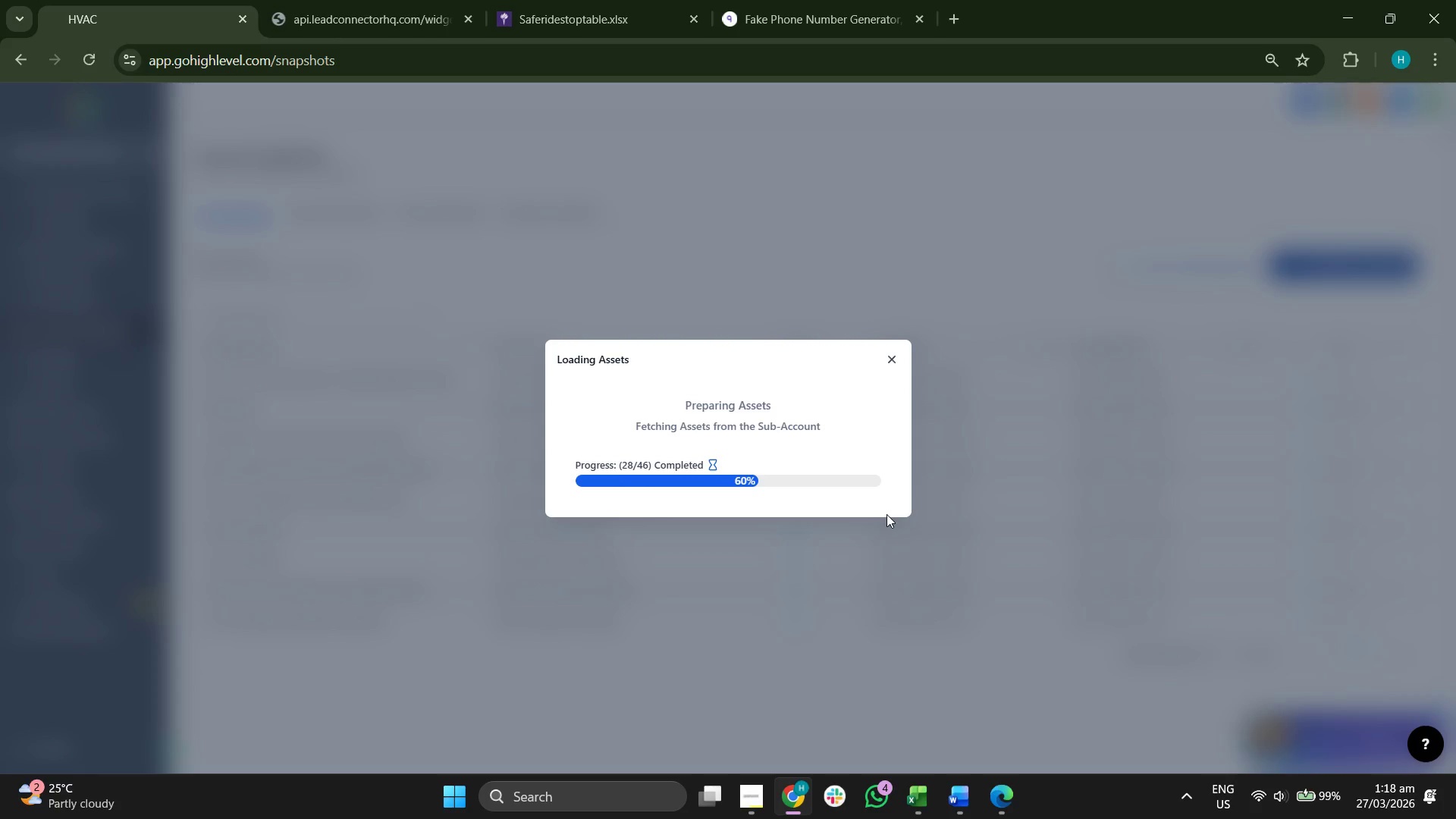 
scroll: coordinate [802, 539], scroll_direction: down, amount: 1.0
 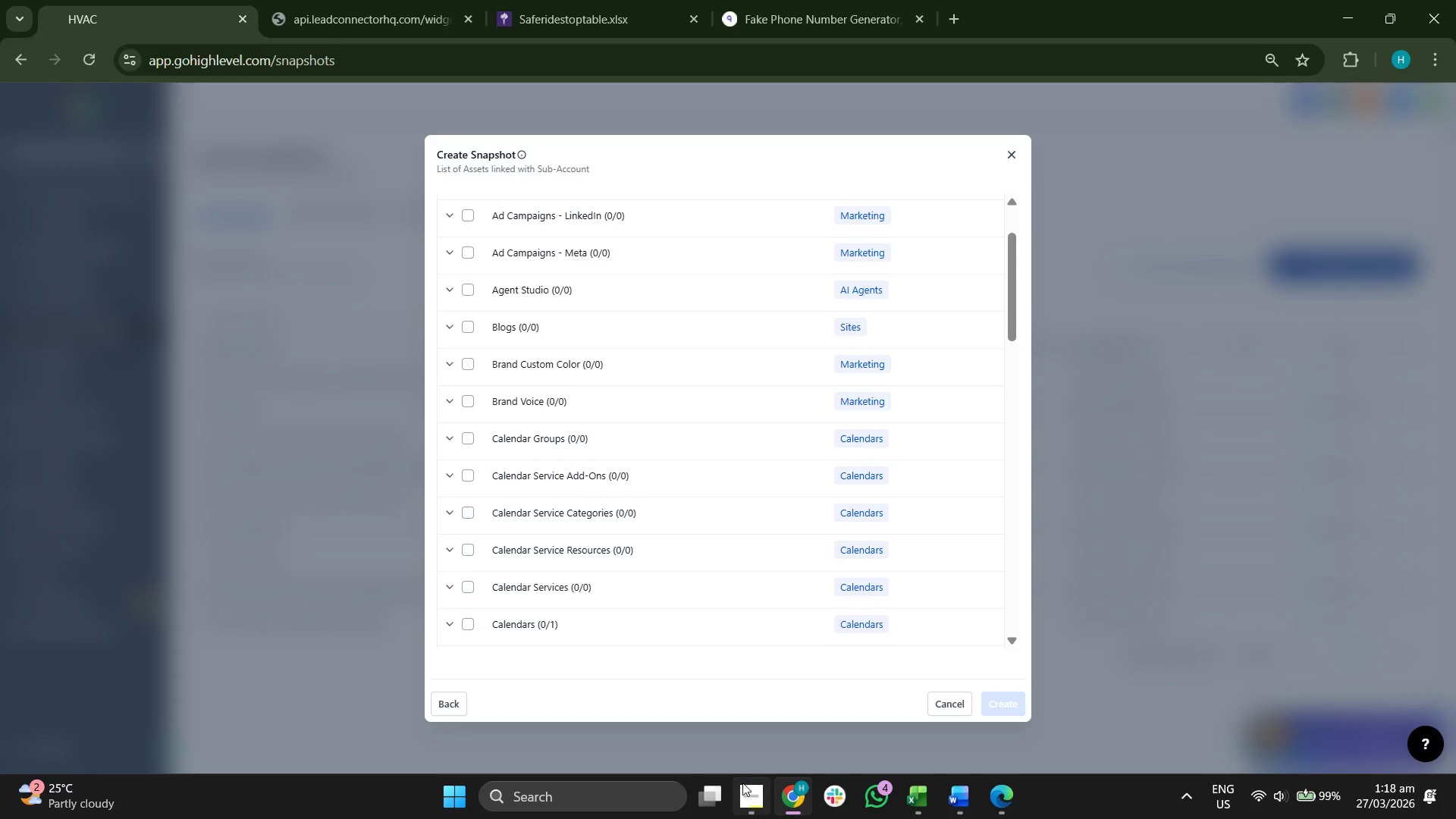 
left_click([742, 789])